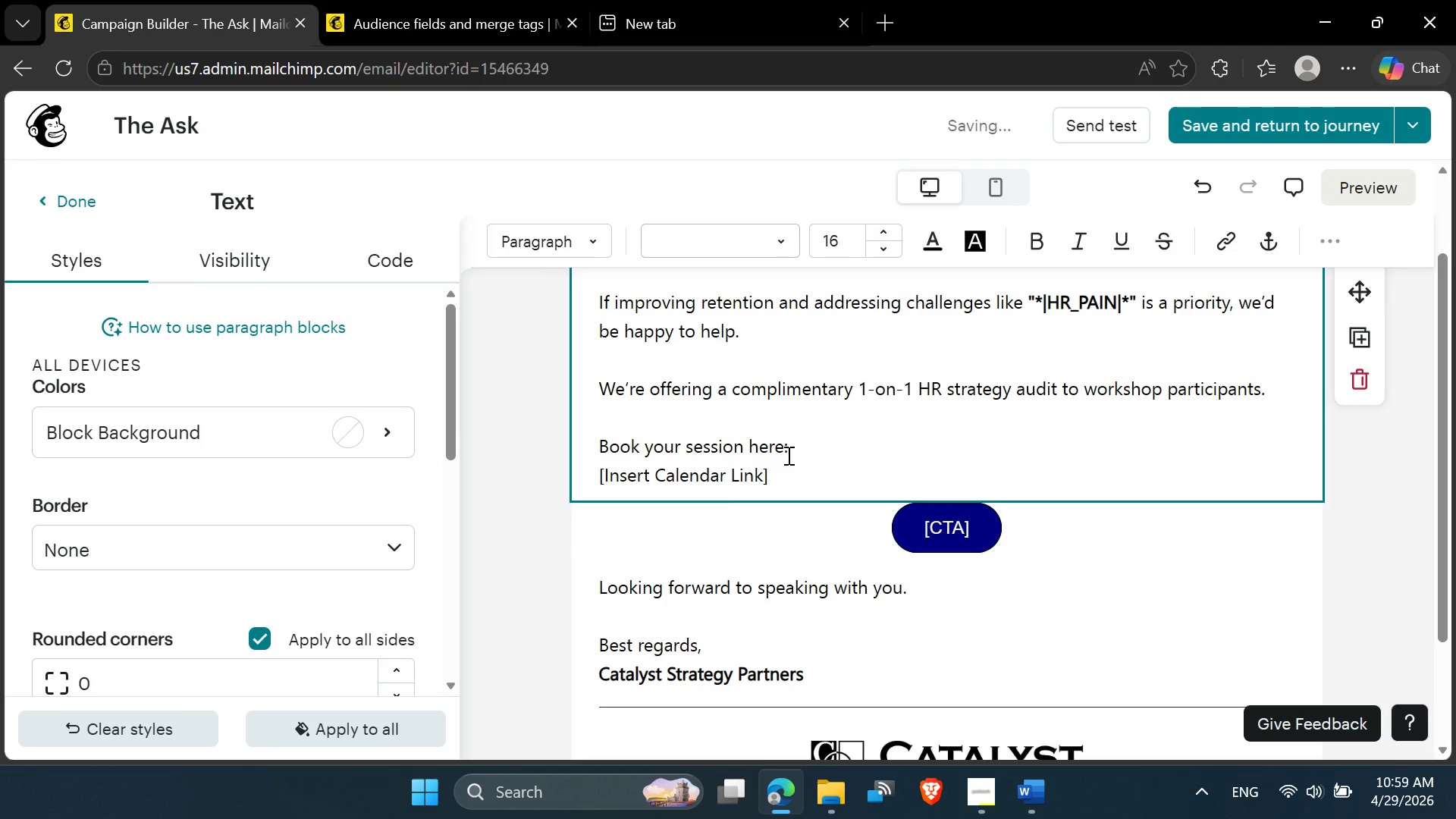 
scroll: coordinate [787, 455], scroll_direction: up, amount: 1.0
 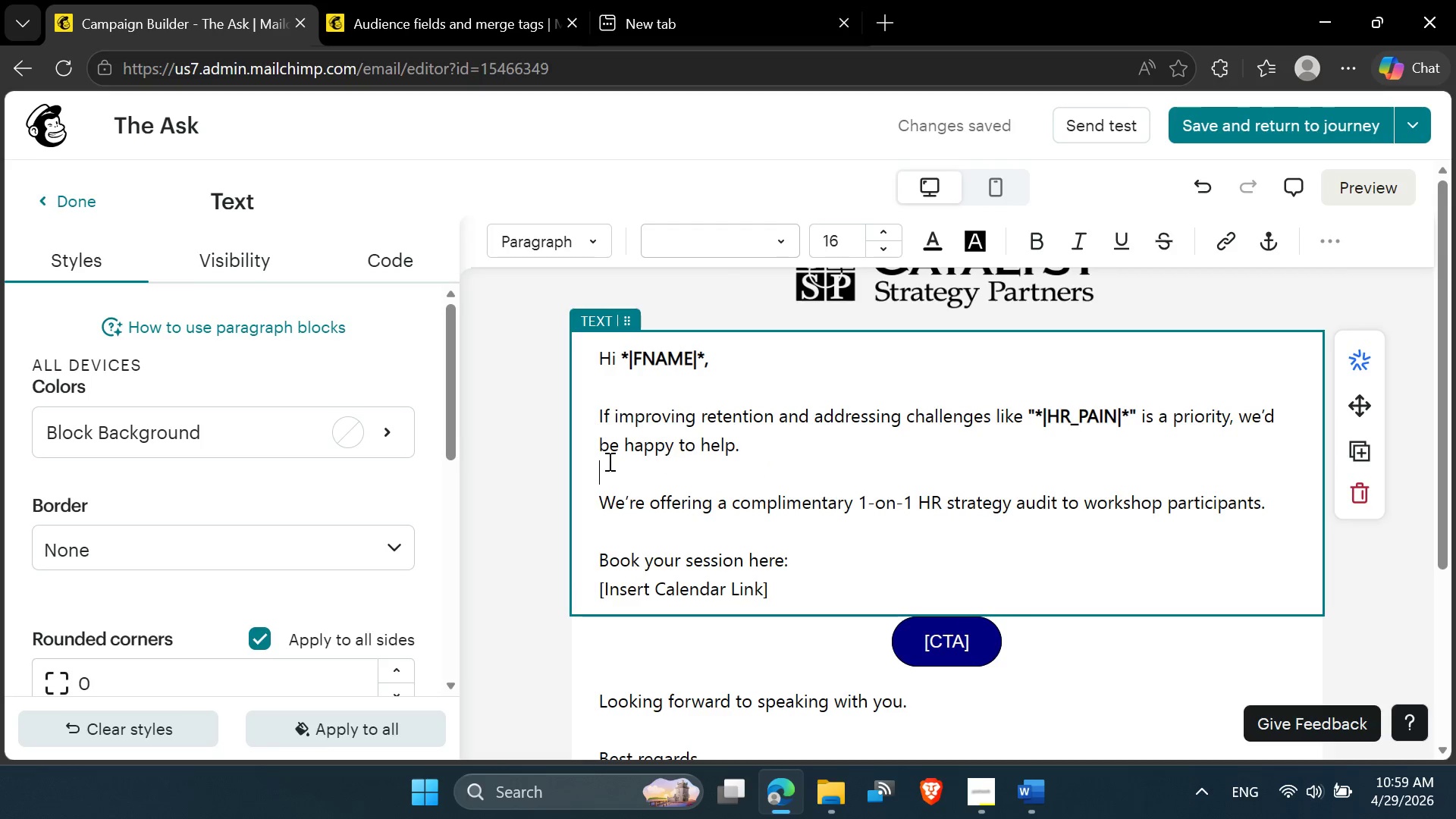 
wait(11.44)
 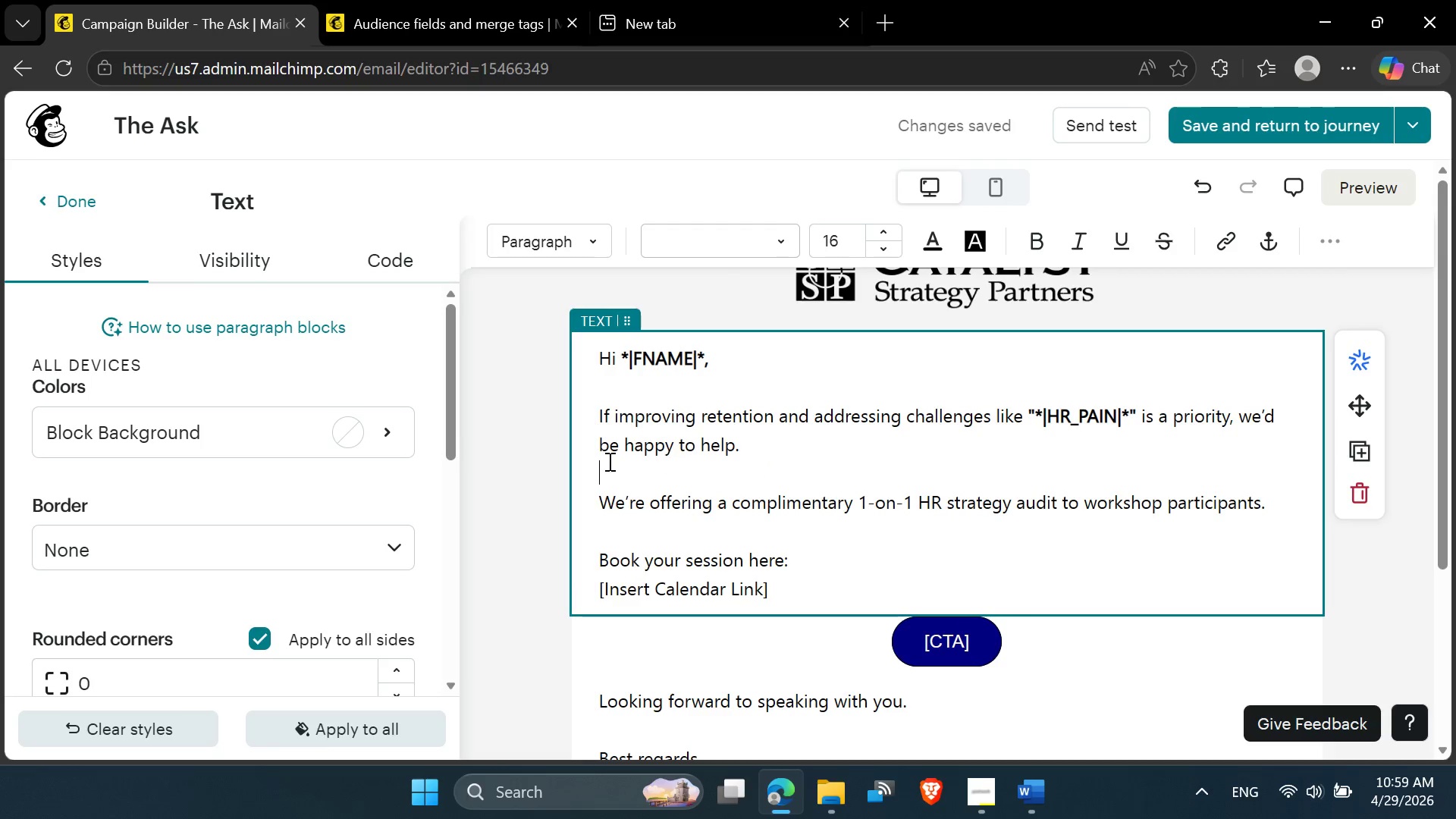 
scroll: coordinate [753, 563], scroll_direction: down, amount: 1.0
 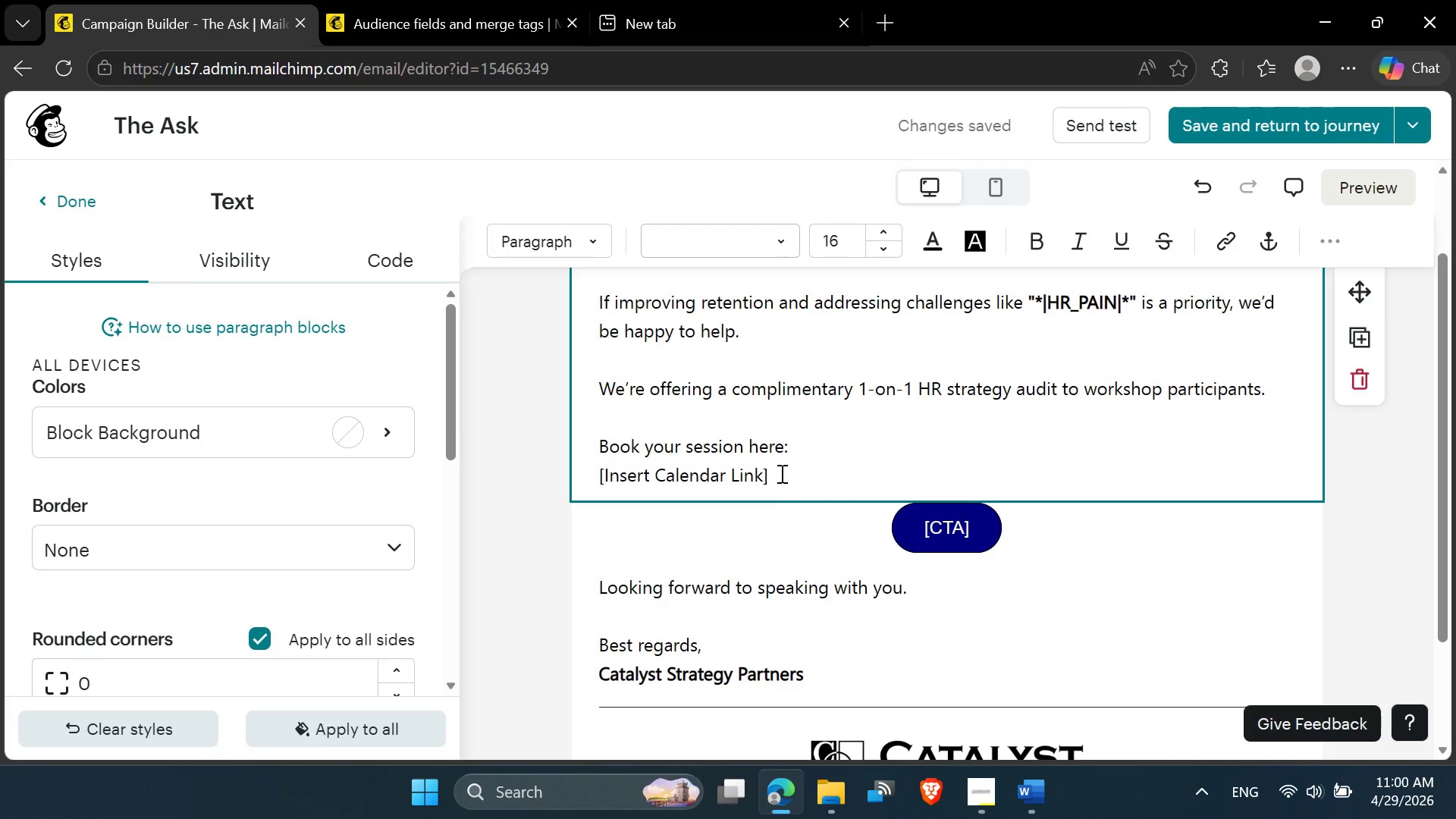 
left_click_drag(start_coordinate=[780, 472], to_coordinate=[558, 469])
 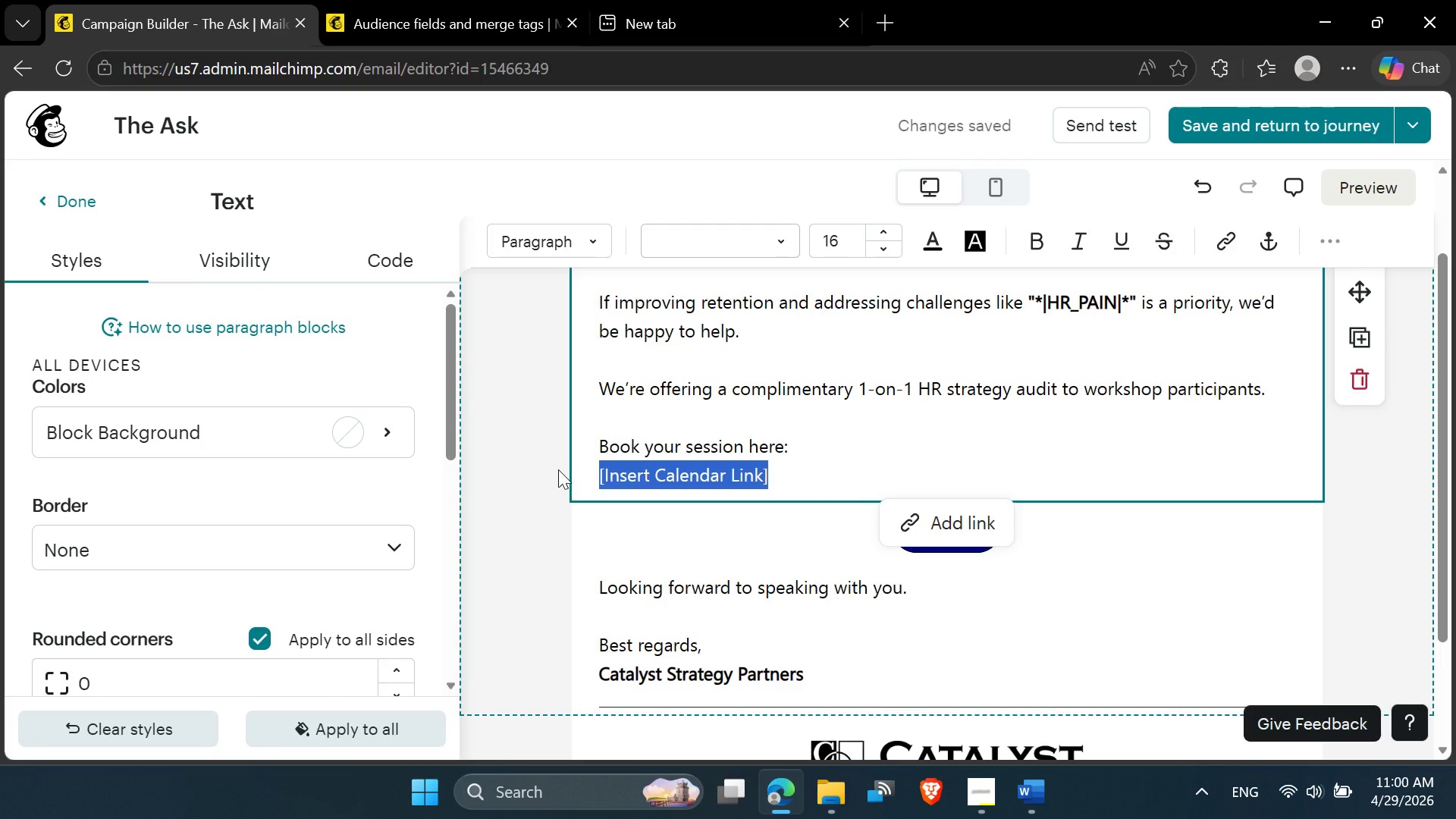 
key(Backspace)
 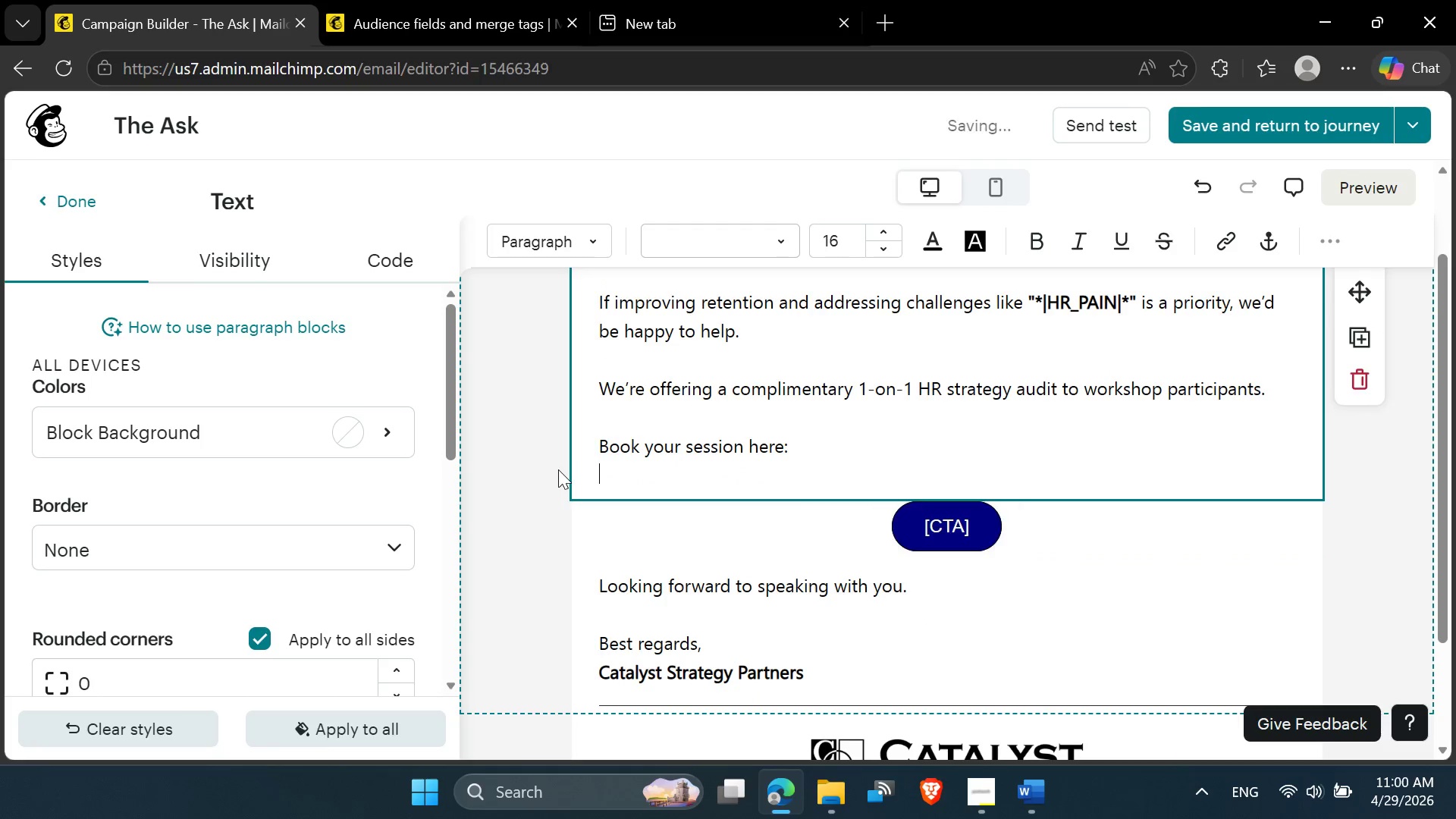 
key(Backspace)
 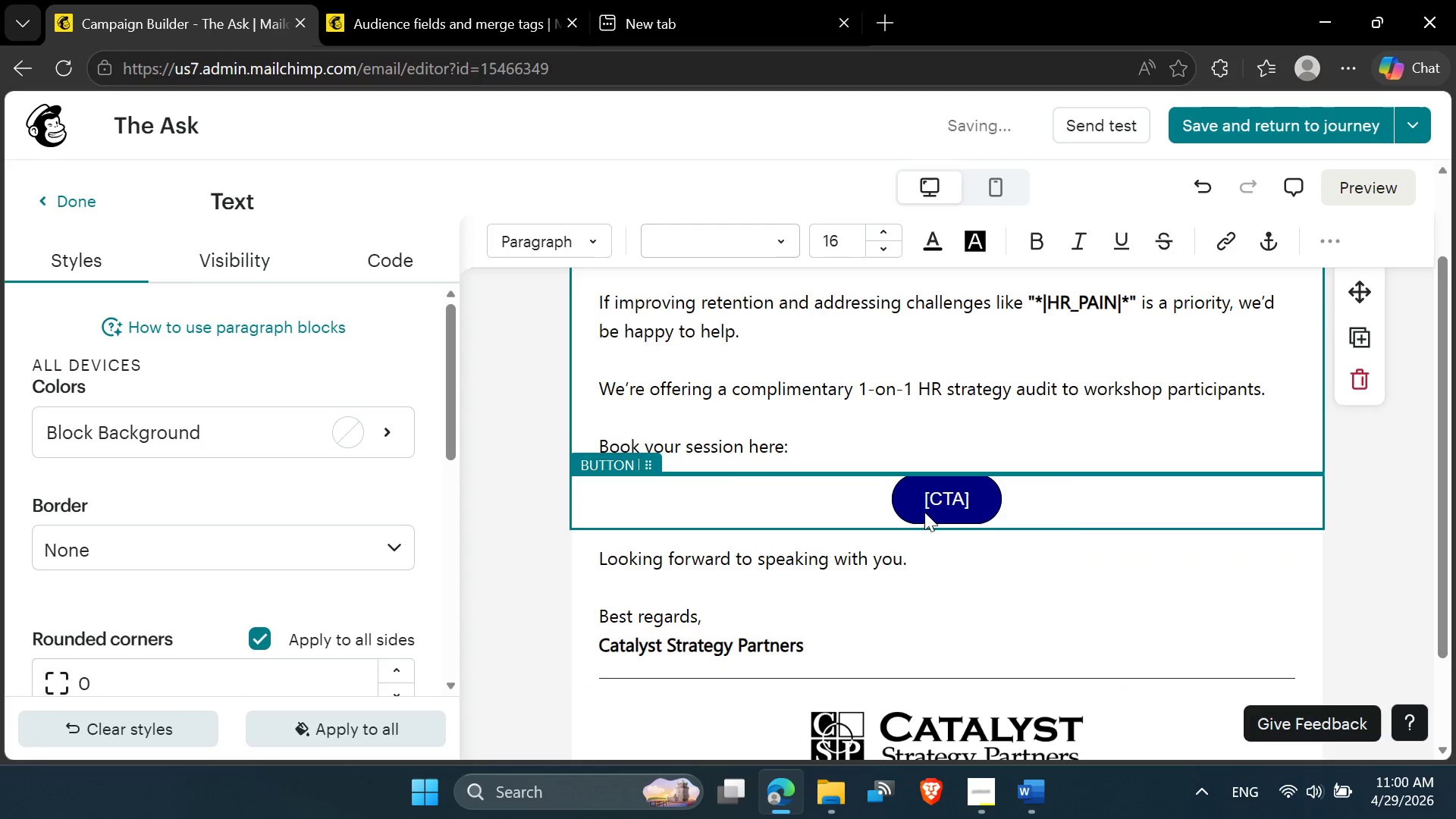 
double_click([945, 494])
 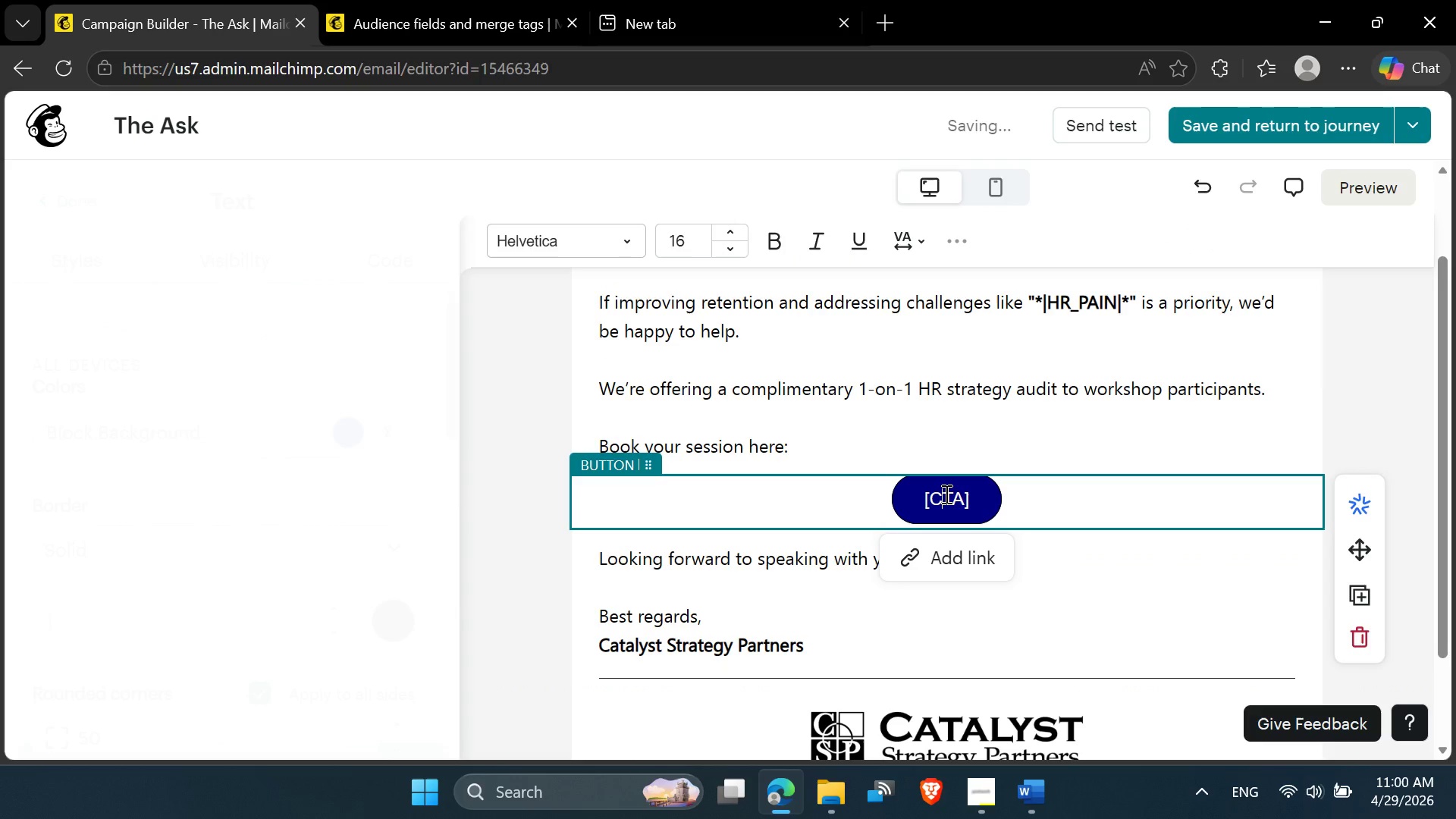 
triple_click([945, 494])
 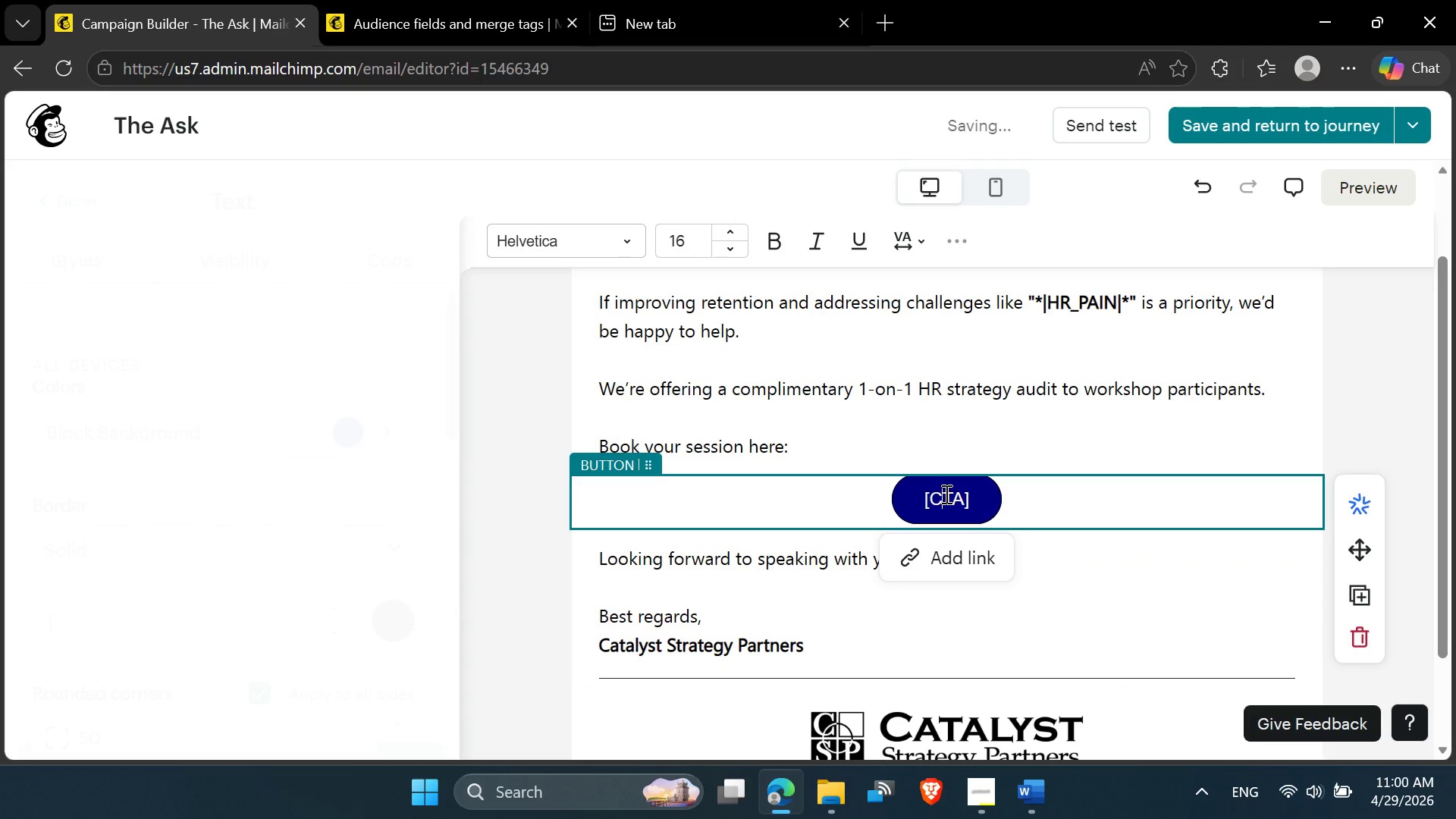 
triple_click([945, 494])
 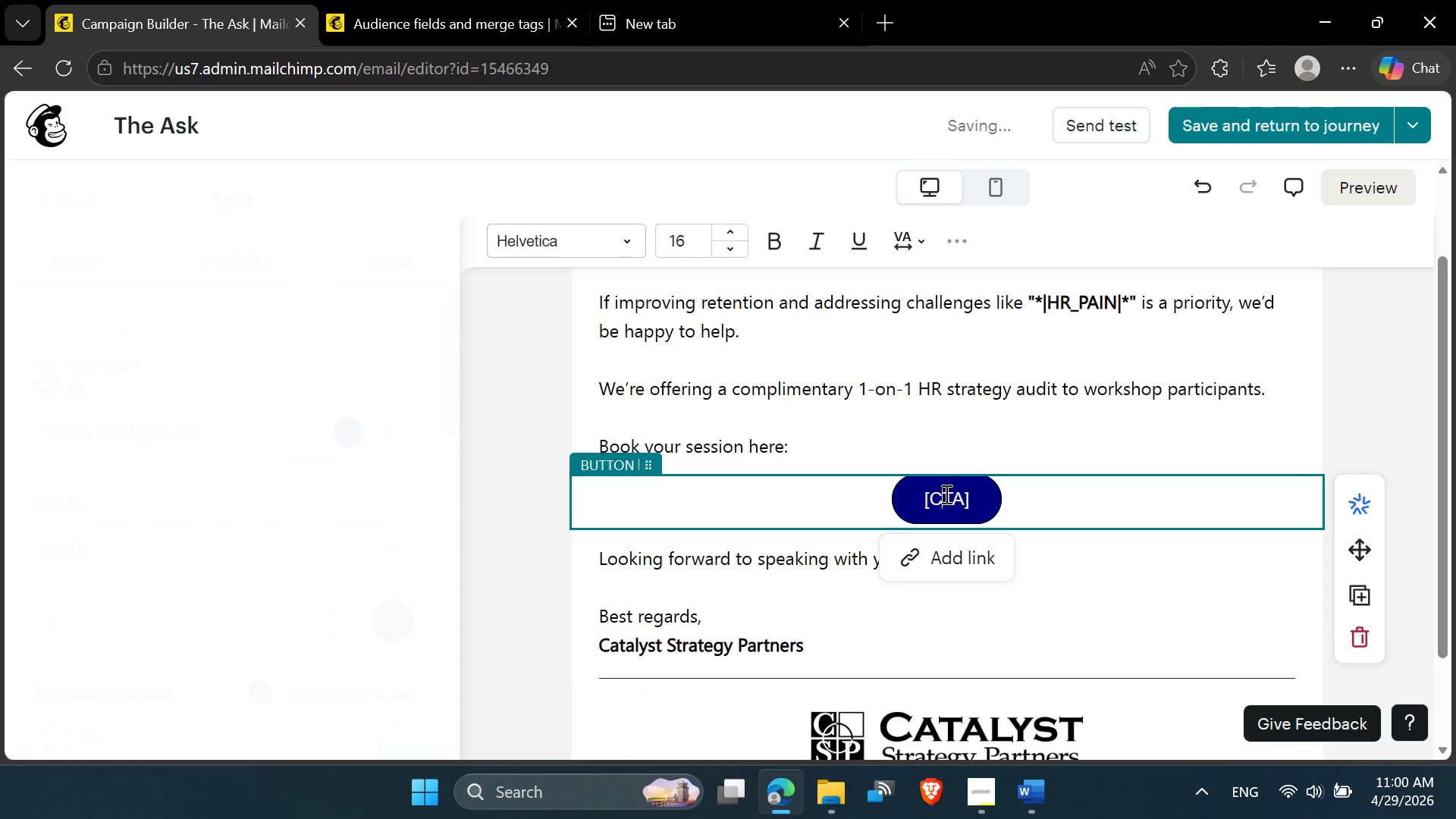 
triple_click([945, 494])
 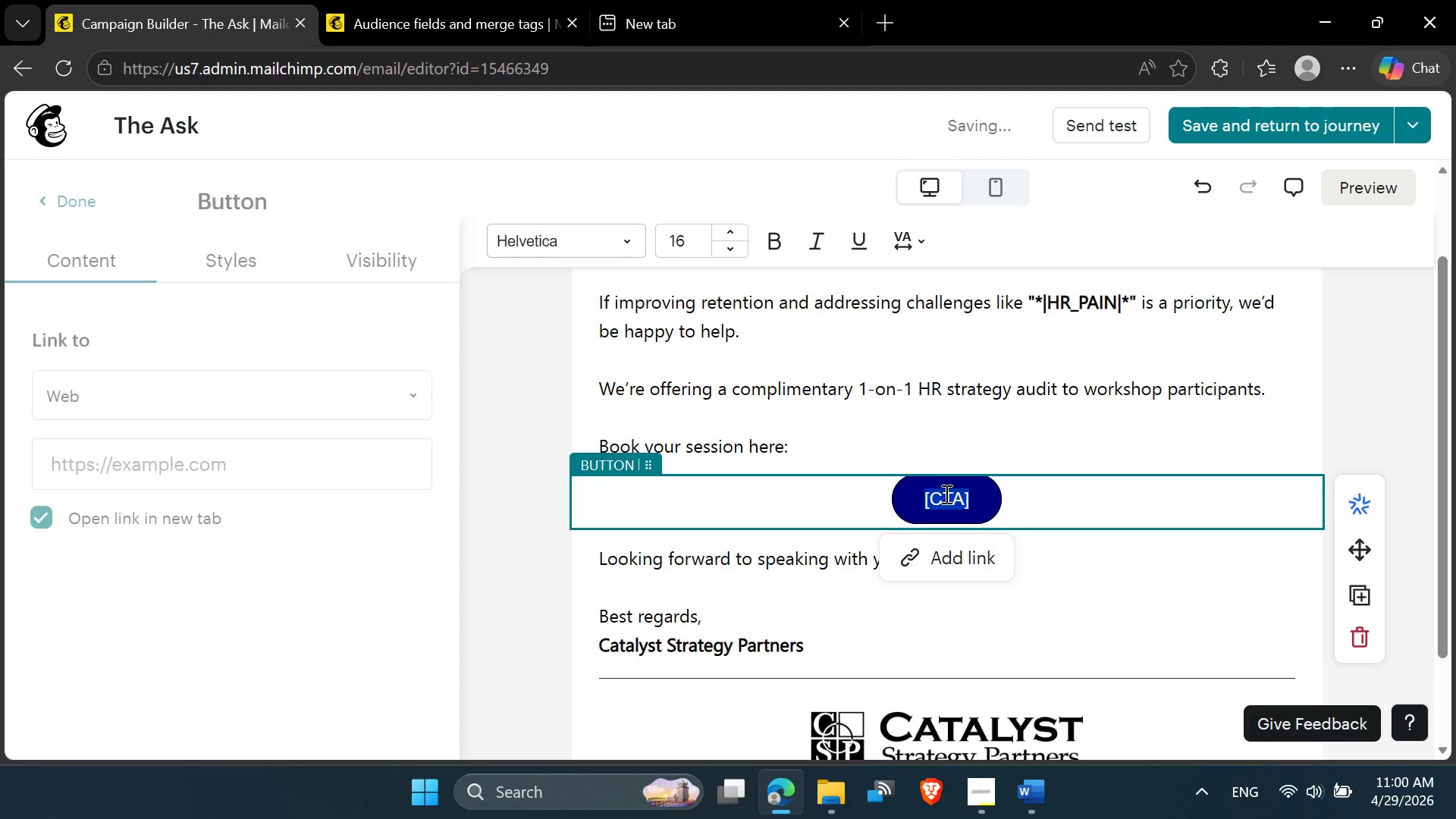 
left_click([945, 494])
 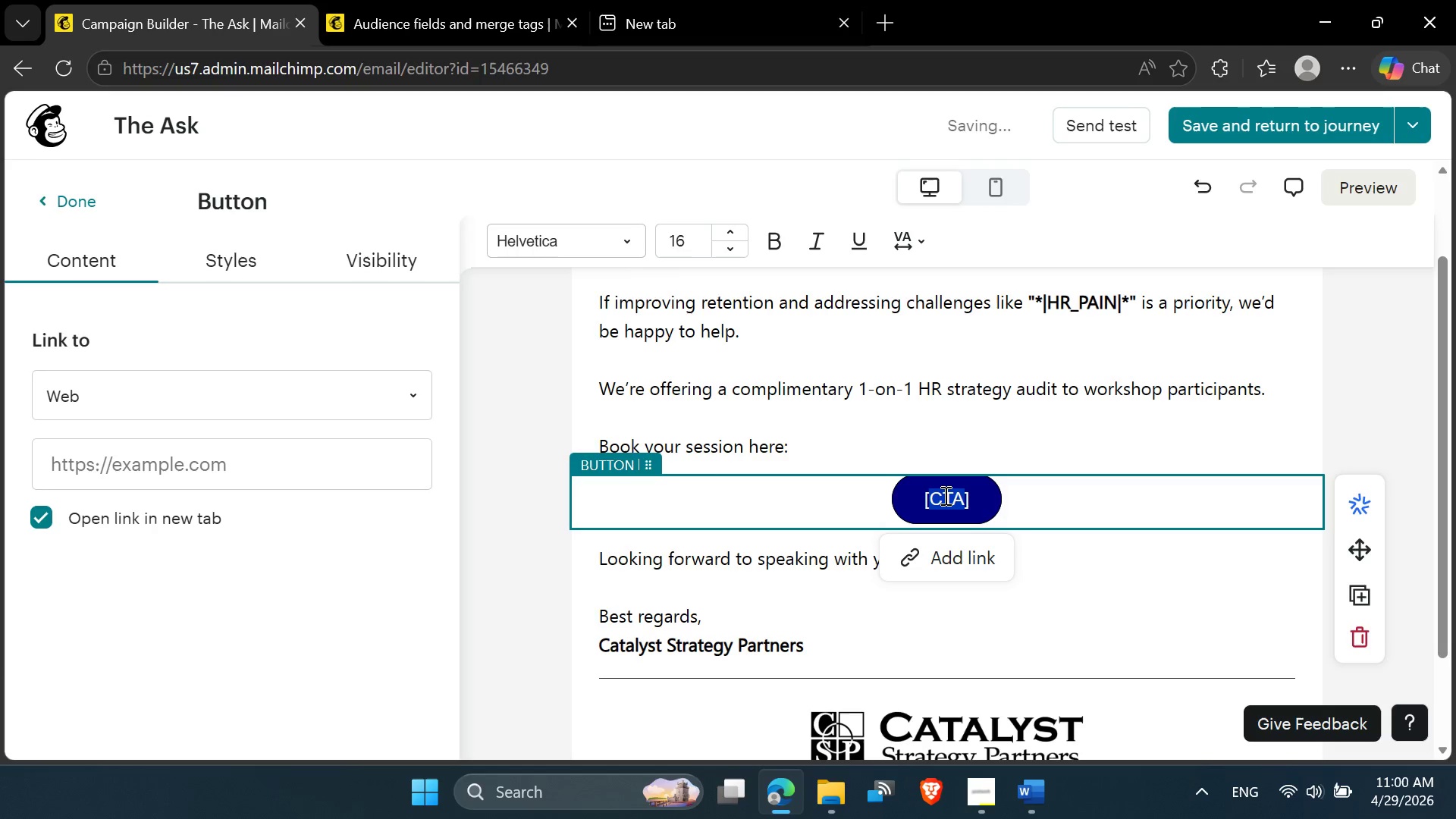 
triple_click([944, 495])
 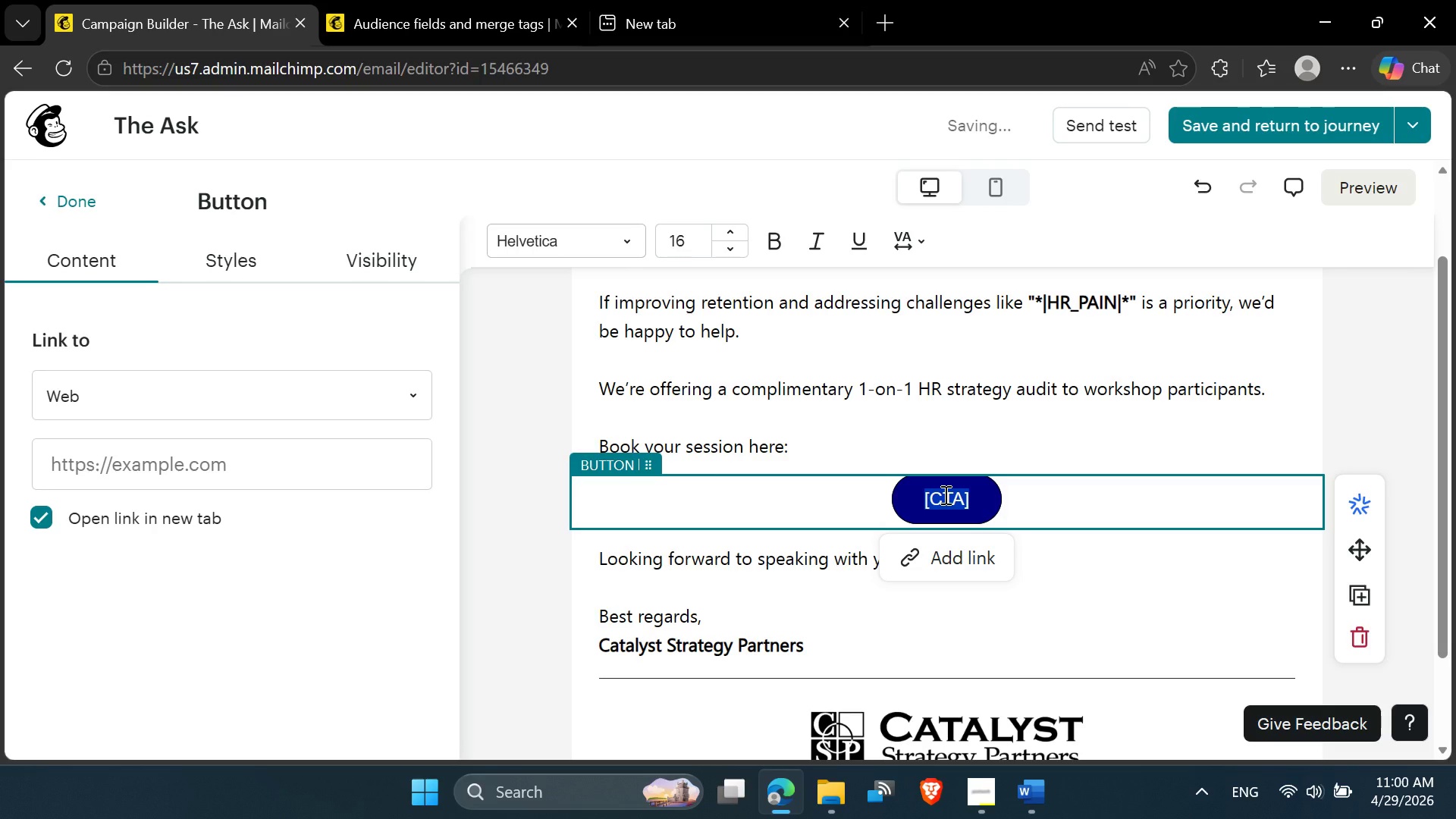 
left_click([944, 494])
 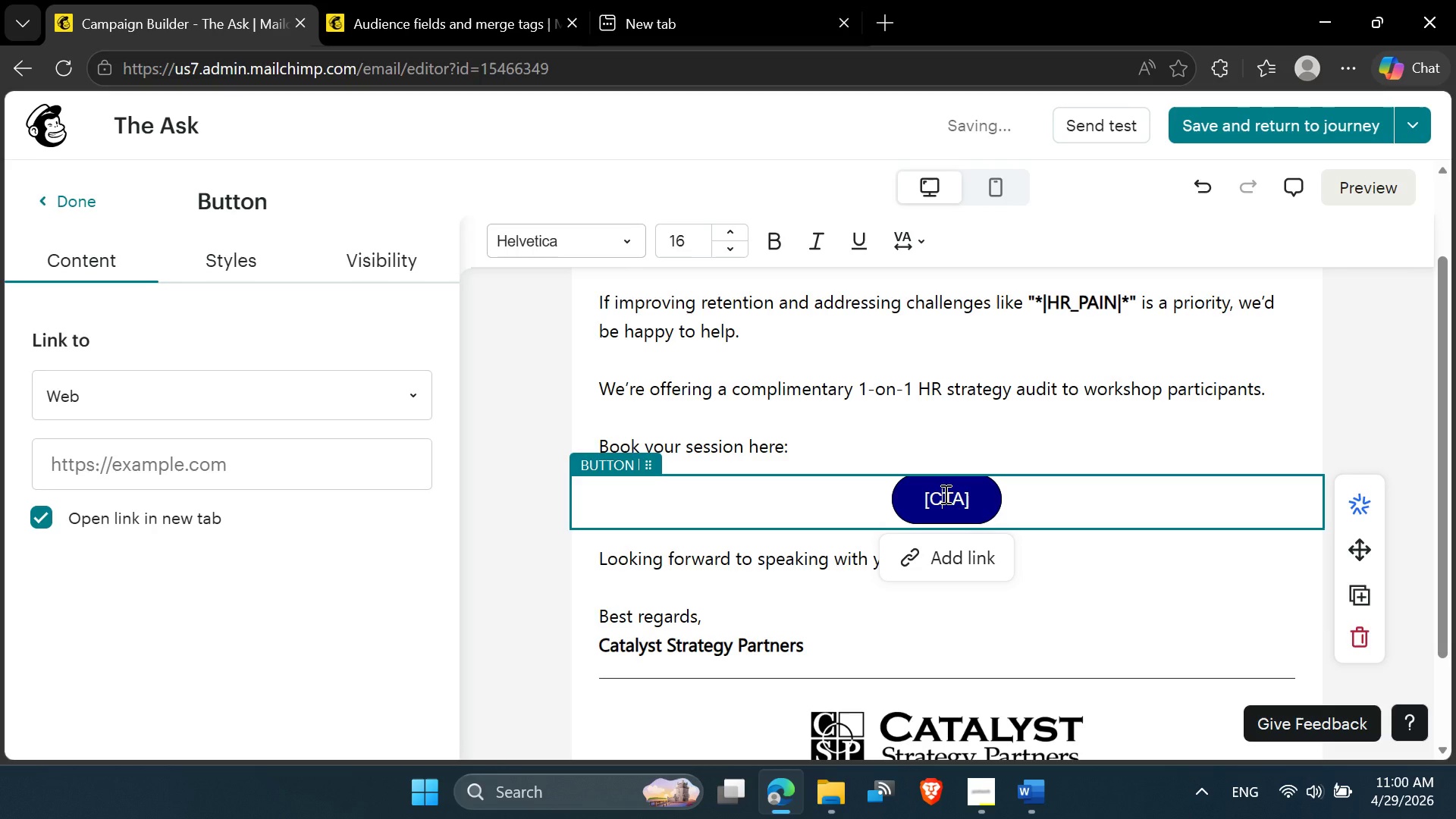 
key(Control+A)
 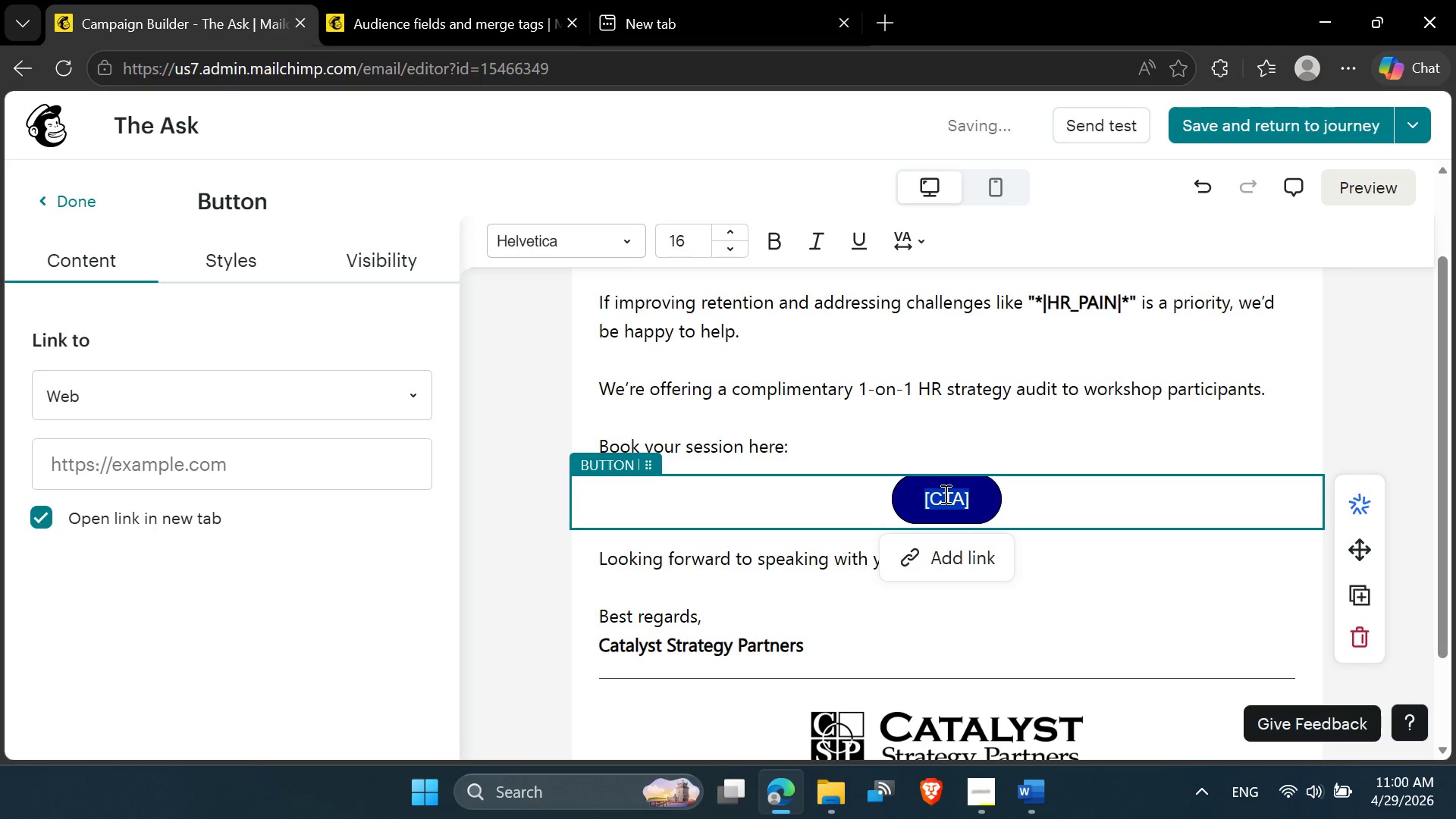 
type(Book Session )
key(Backspace)
 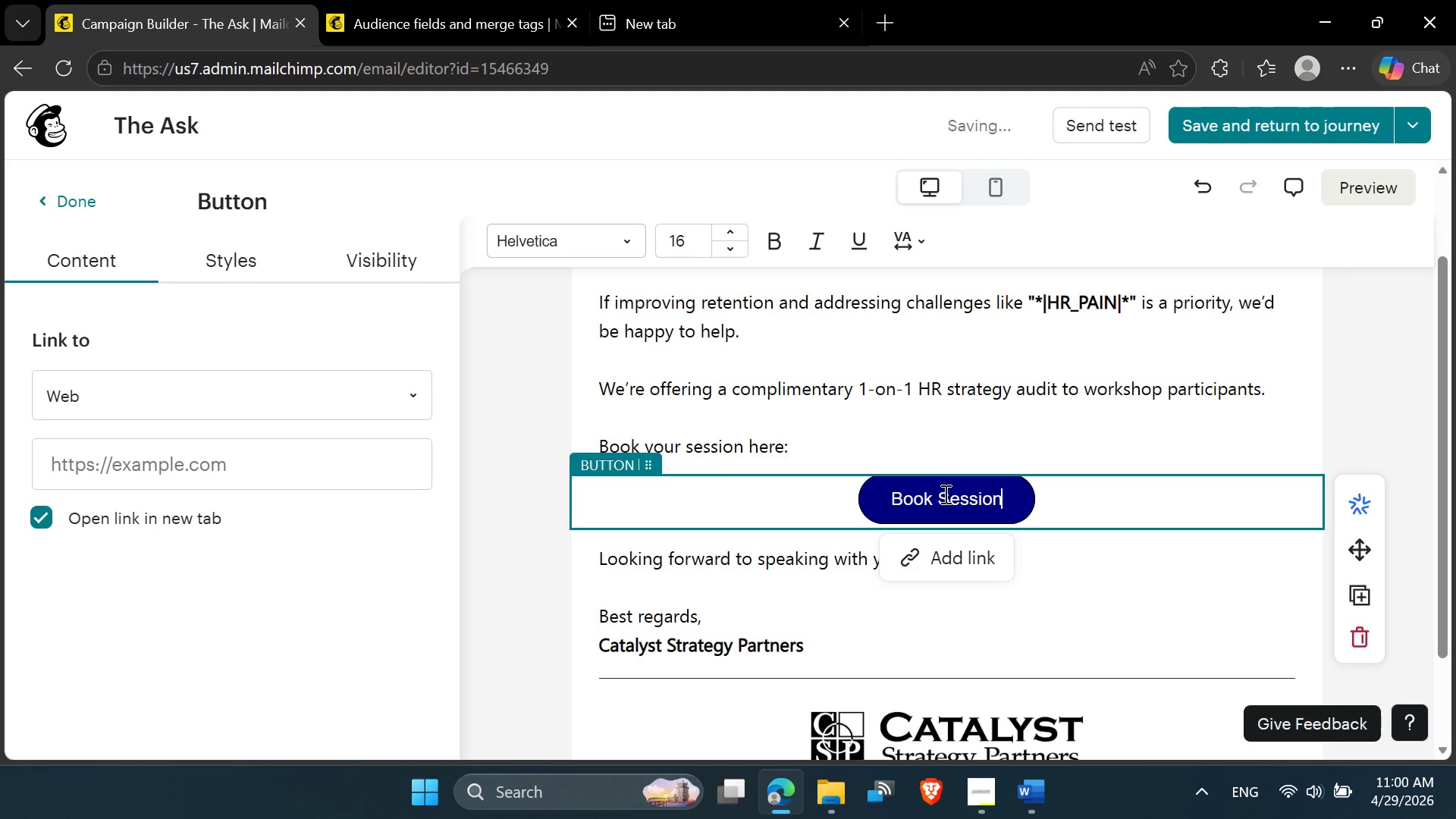 
left_click([1270, 438])
 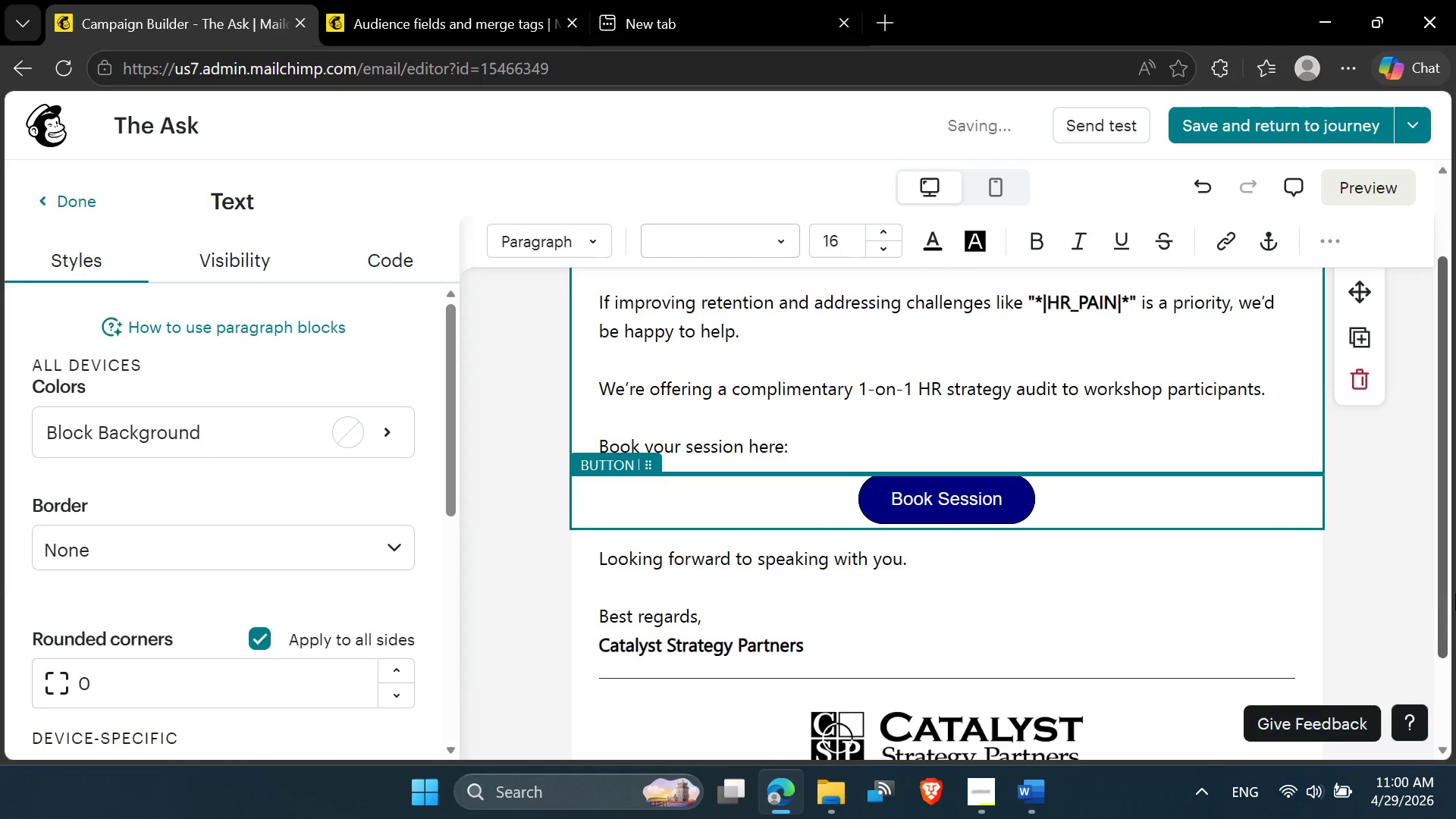 
left_click([1343, 520])
 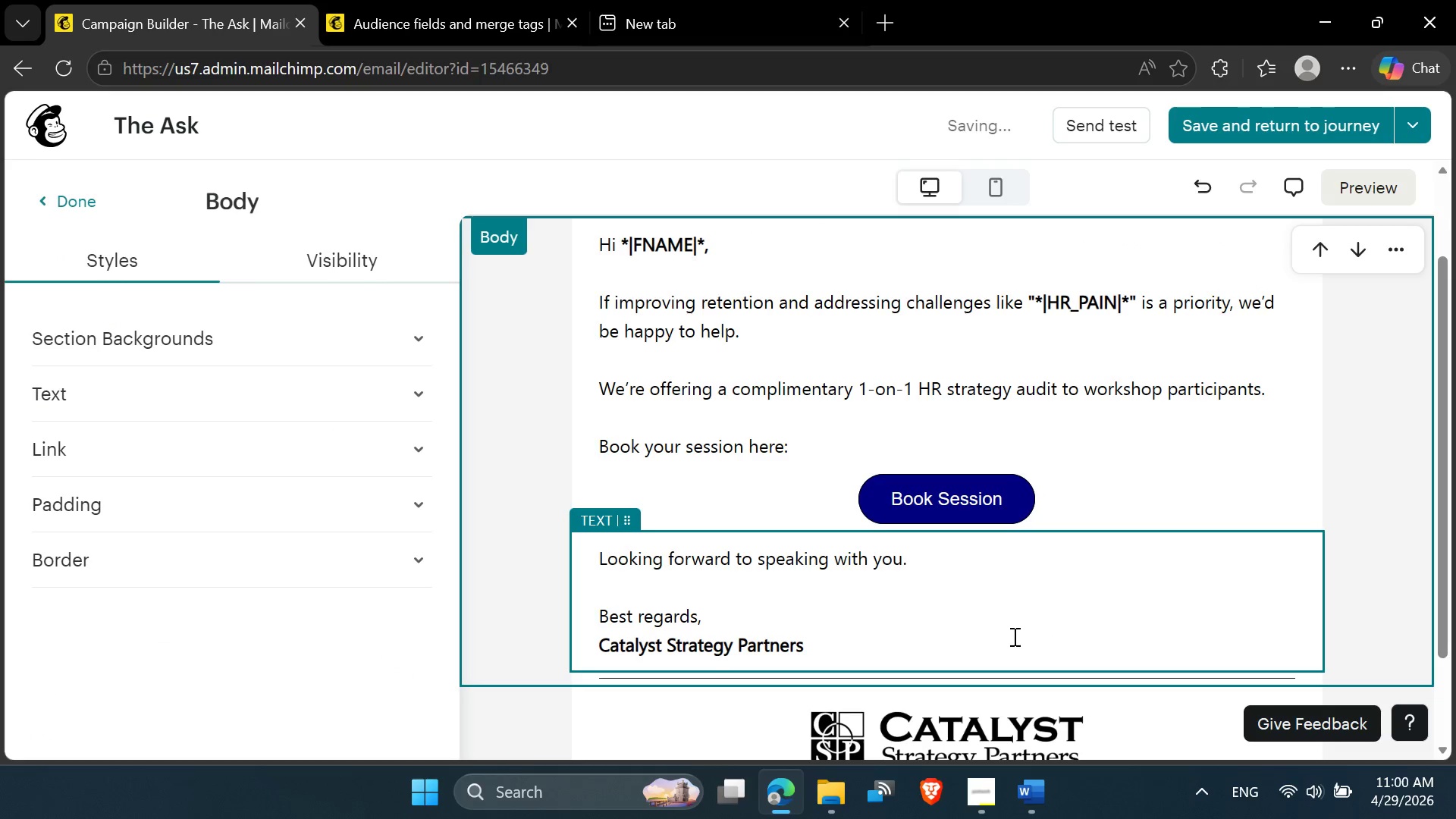 
scroll: coordinate [986, 643], scroll_direction: down, amount: 1.0
 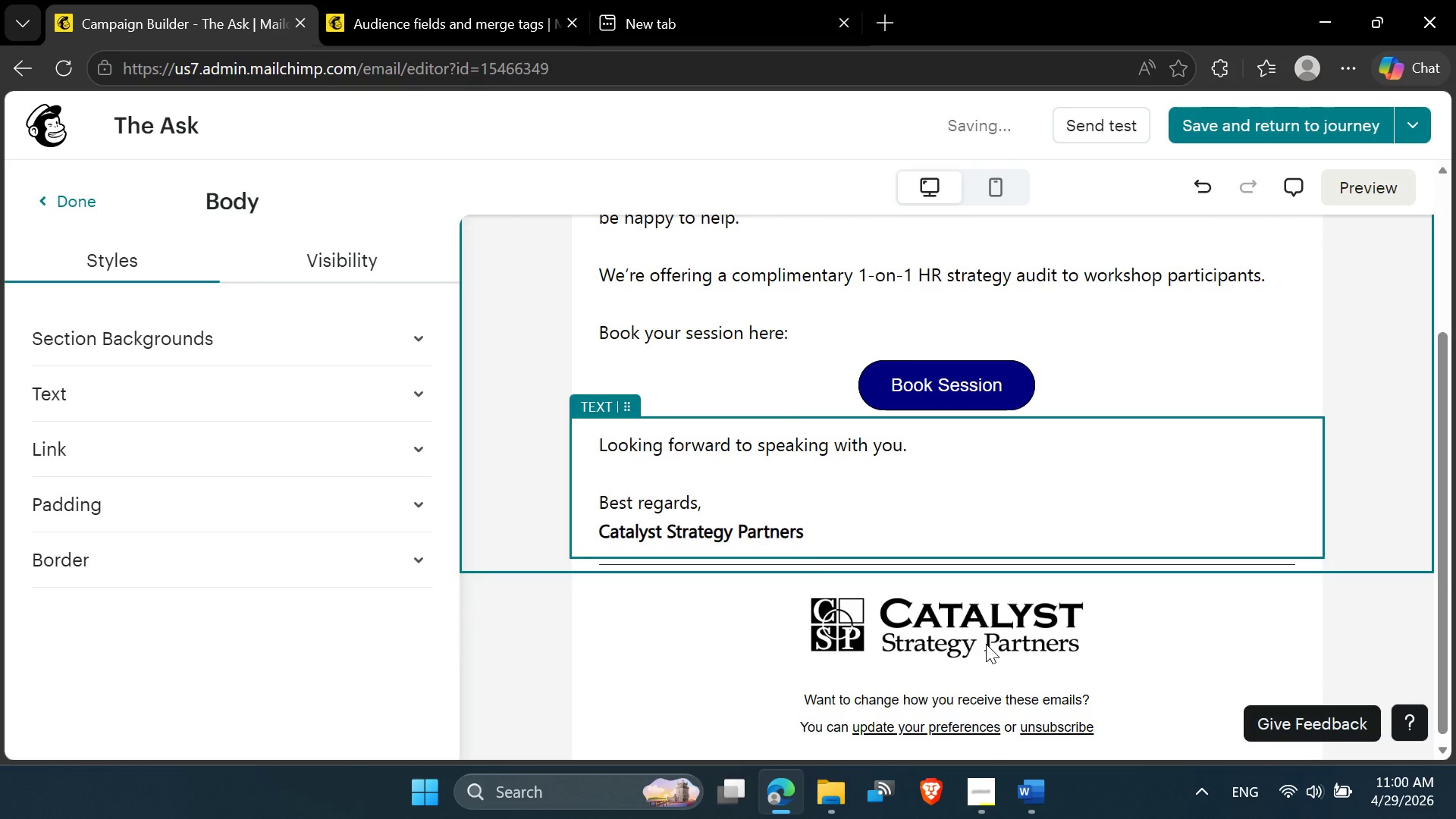 
scroll: coordinate [986, 644], scroll_direction: none, amount: 0.0
 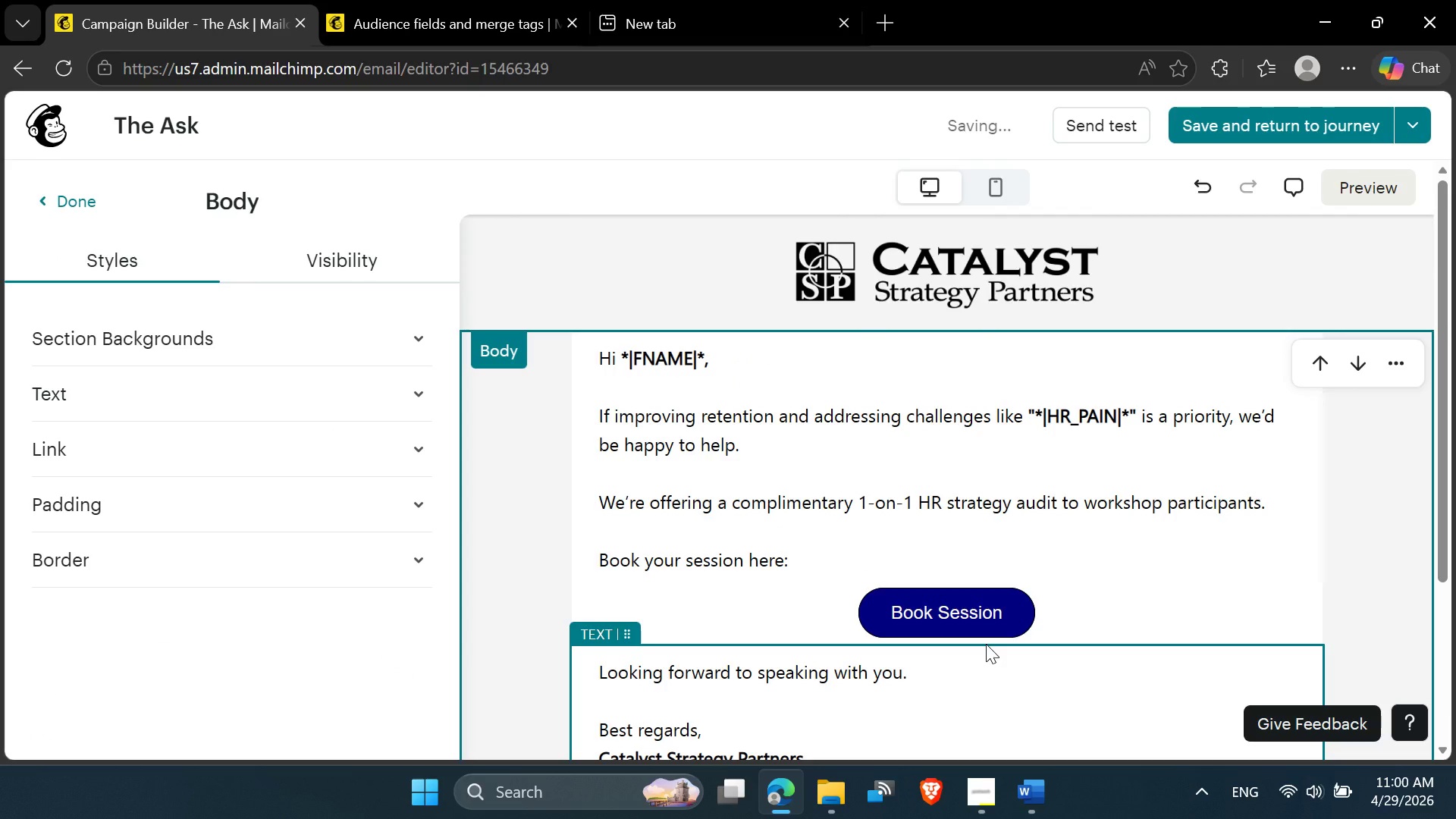 
scroll: coordinate [986, 644], scroll_direction: up, amount: 2.0
 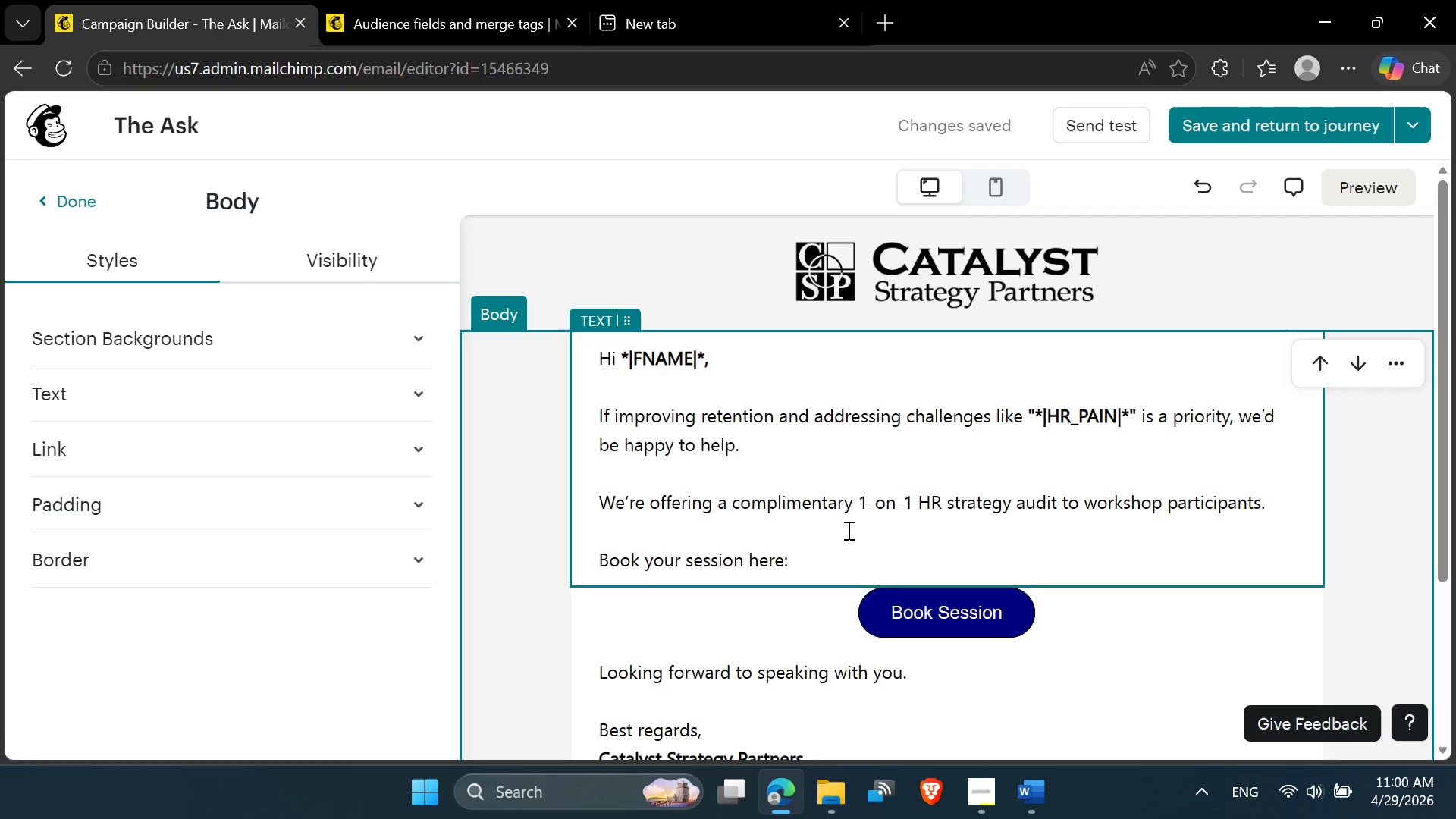 
wait(6.19)
 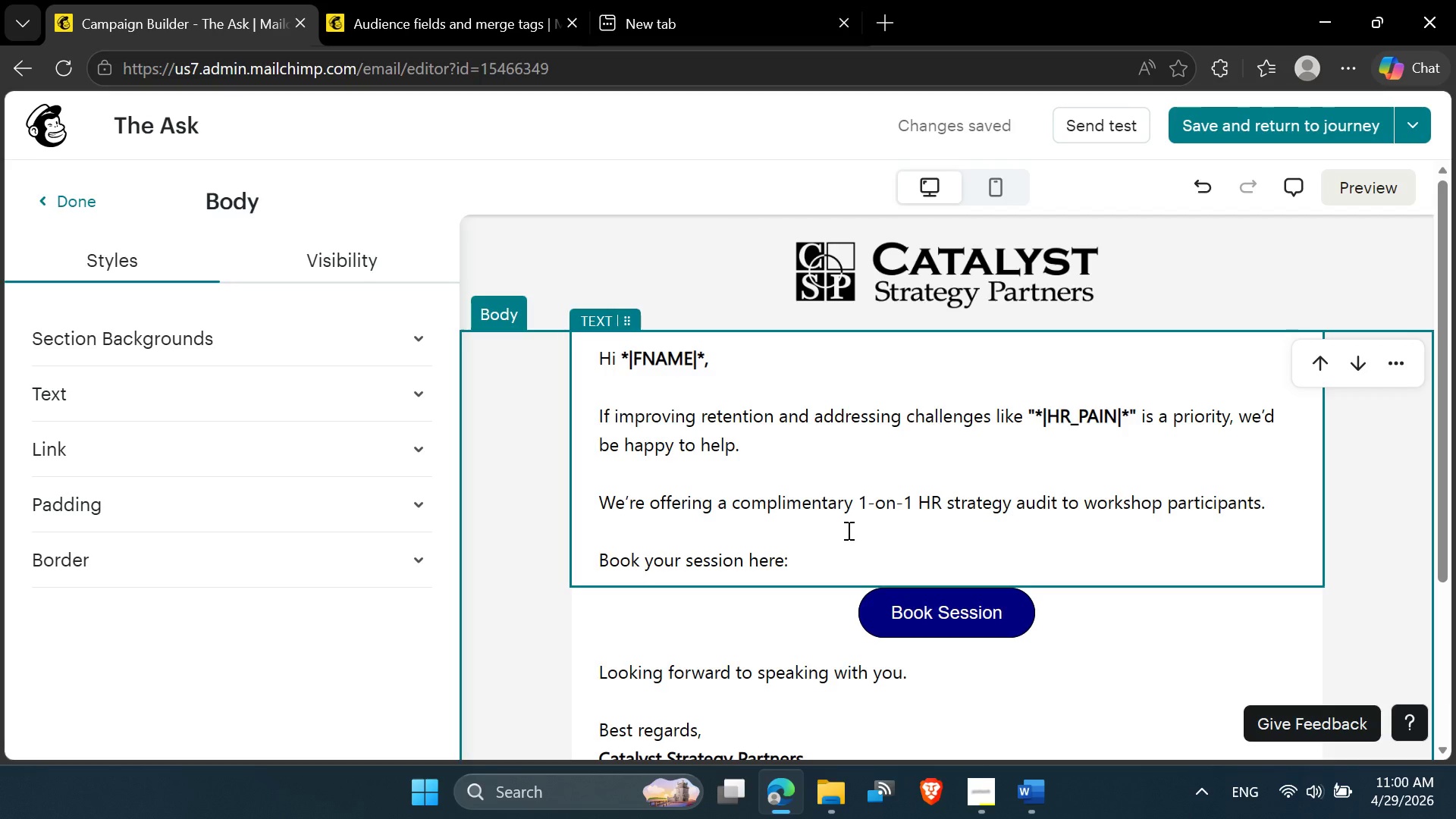 
scroll: coordinate [845, 538], scroll_direction: down, amount: 2.0
 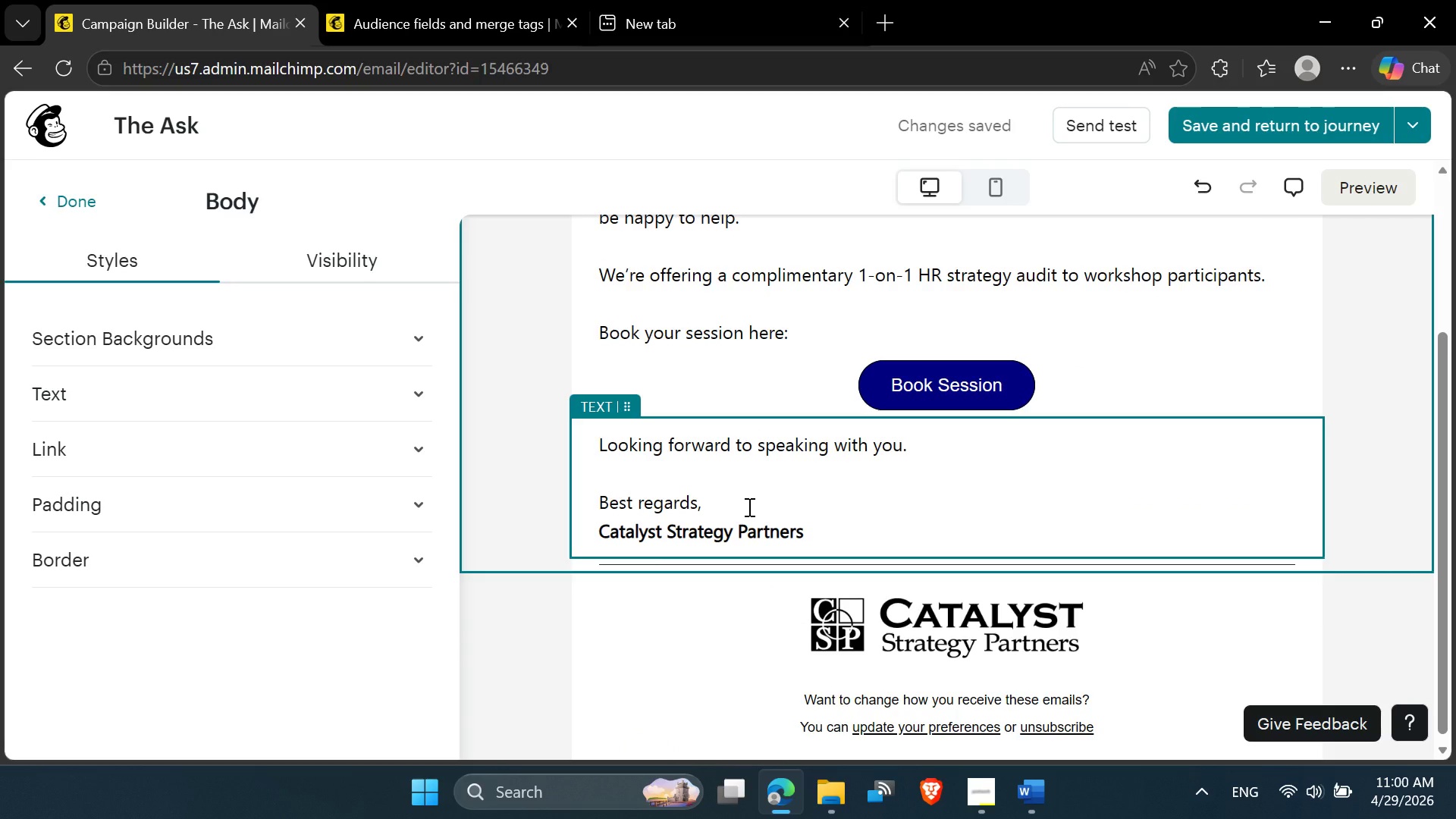 
scroll: coordinate [748, 507], scroll_direction: up, amount: 4.0
 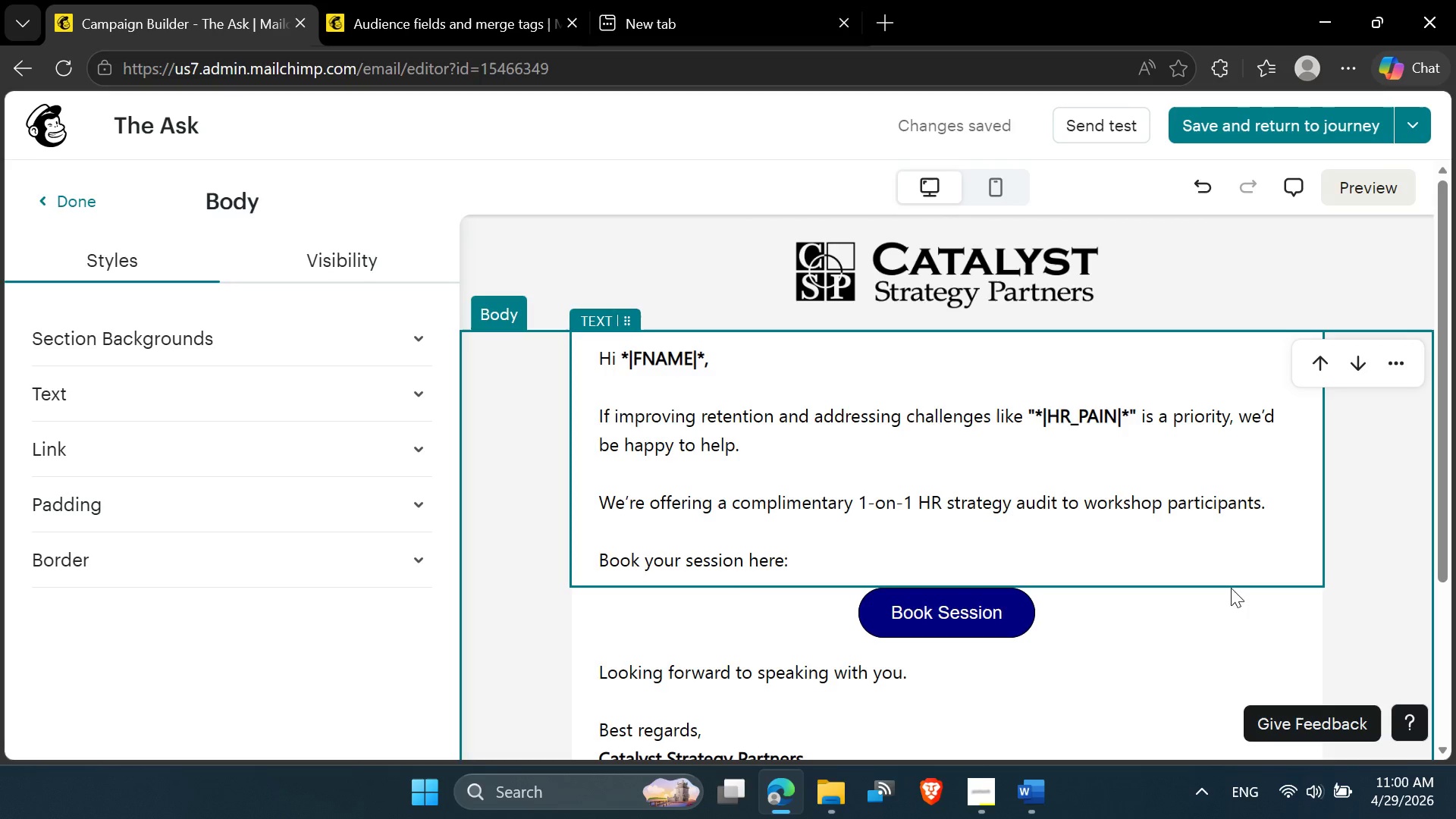 
hold_key(key=ControlLeft, duration=0.56)
scroll: coordinate [1025, 439], scroll_direction: down, amount: 1.0
 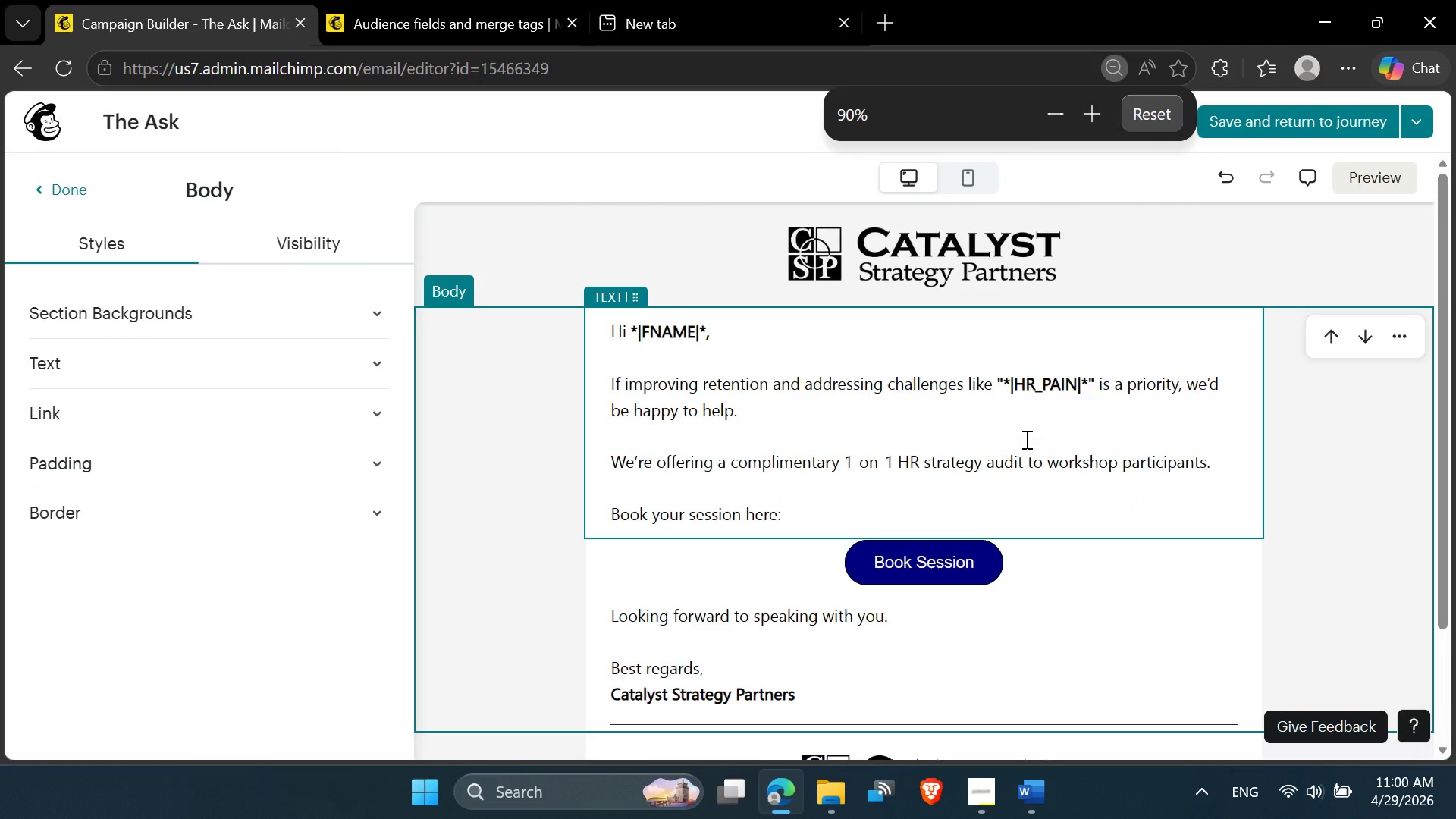 
hold_key(key=ControlLeft, duration=0.44)
scroll: coordinate [1025, 439], scroll_direction: down, amount: 1.0
 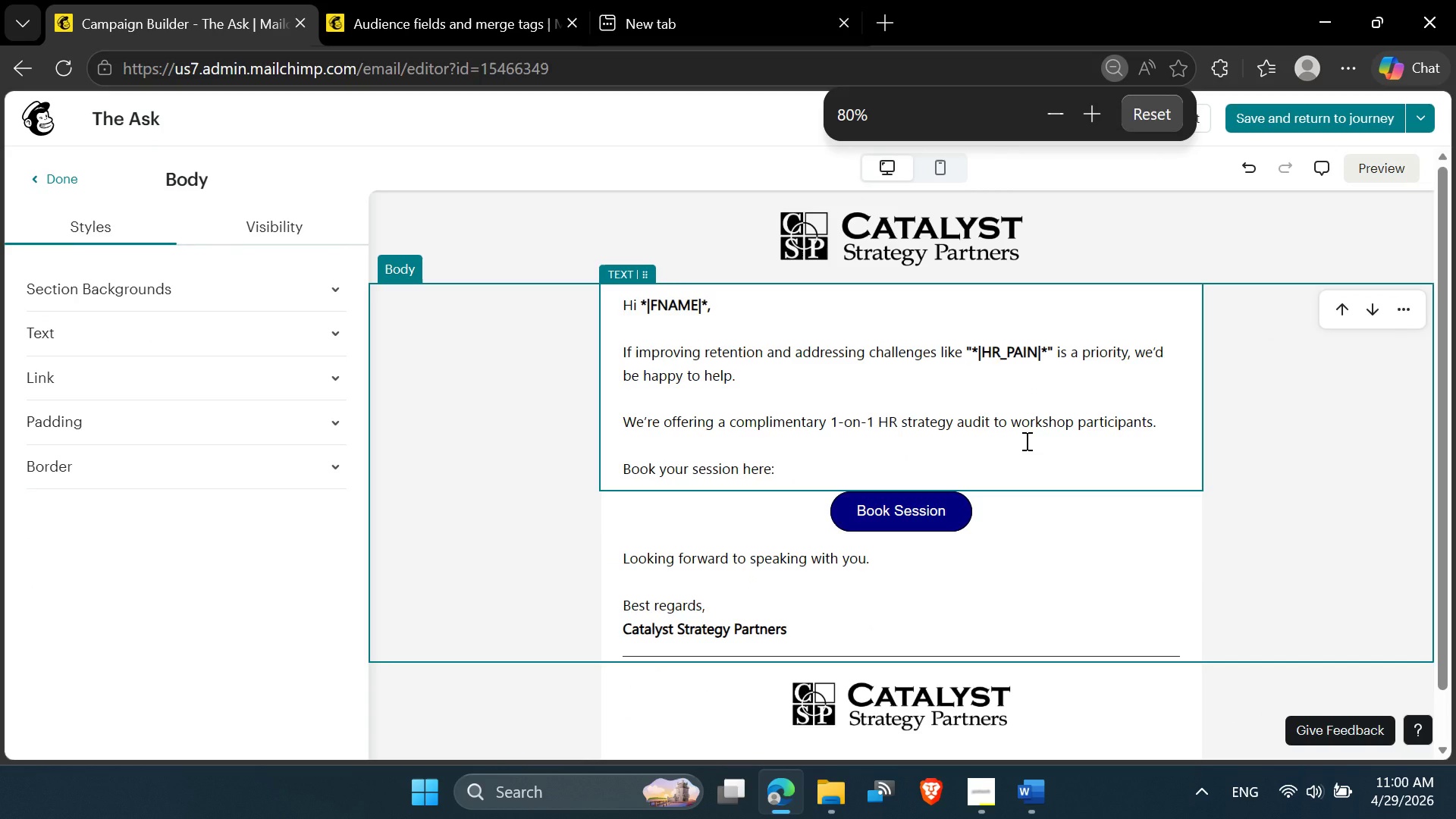 
hold_key(key=ControlLeft, duration=0.61)
scroll: coordinate [1025, 441], scroll_direction: down, amount: 1.0
 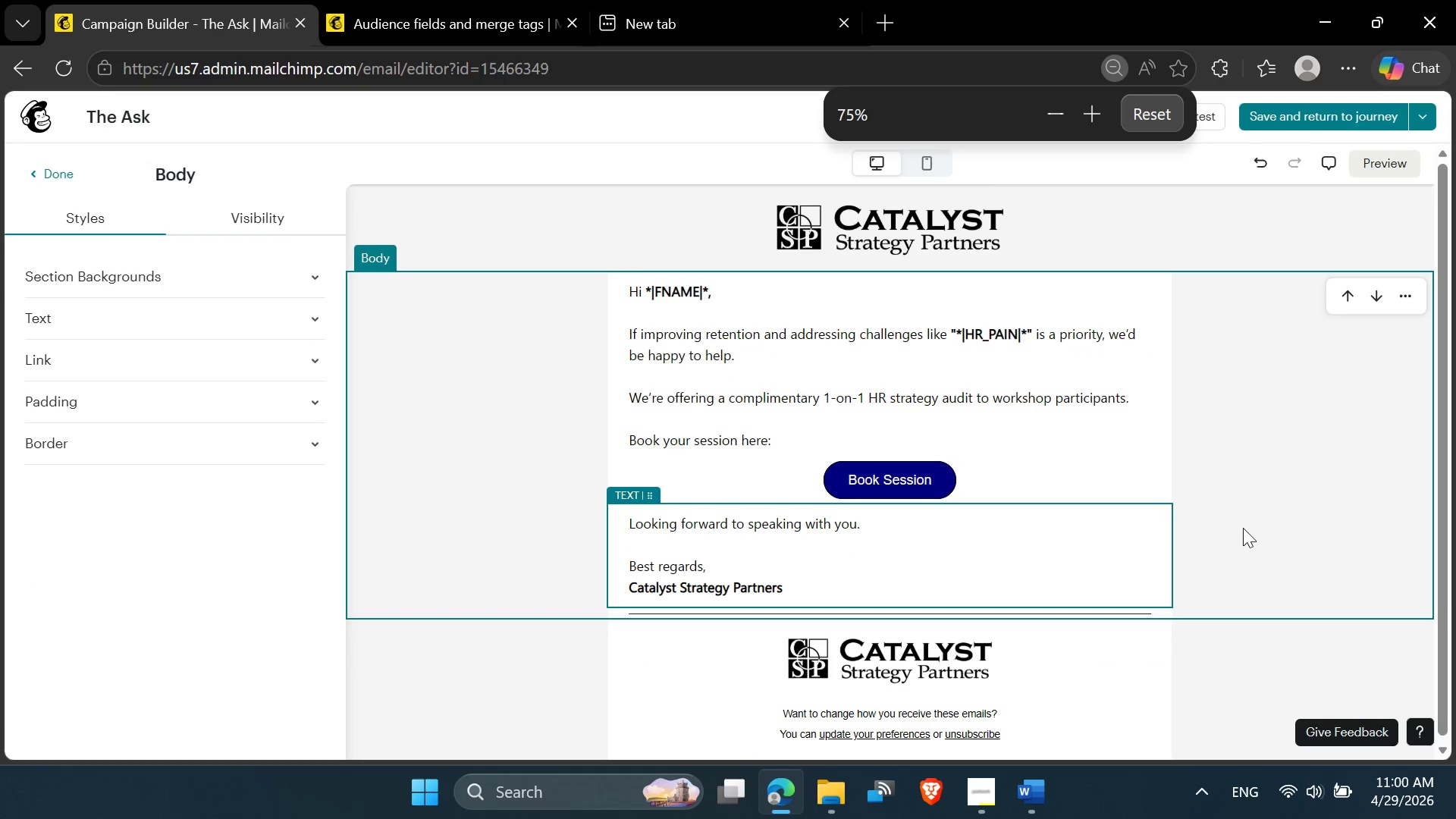 
left_click([1285, 513])
 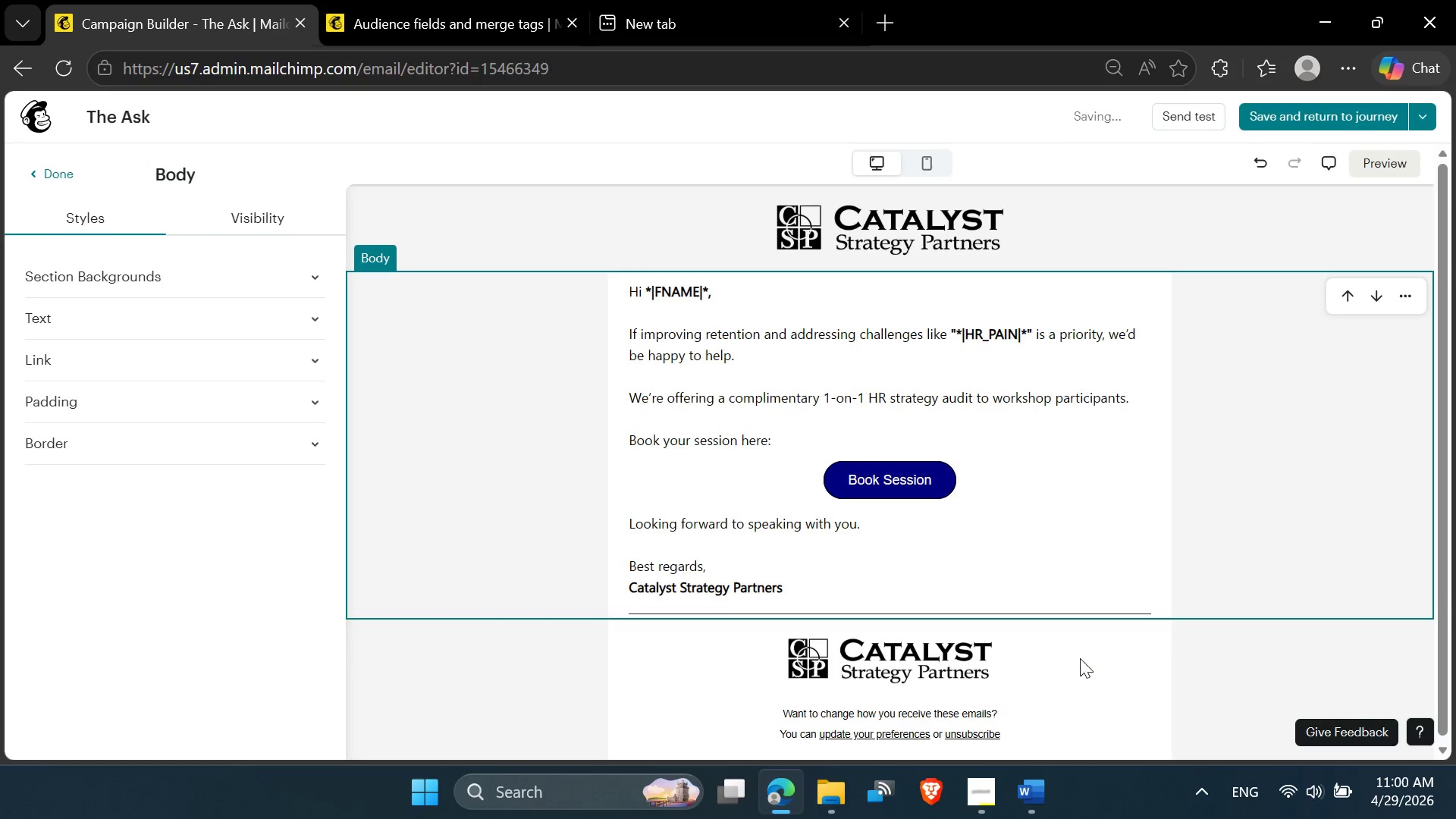 
scroll: coordinate [1055, 680], scroll_direction: down, amount: 2.0
 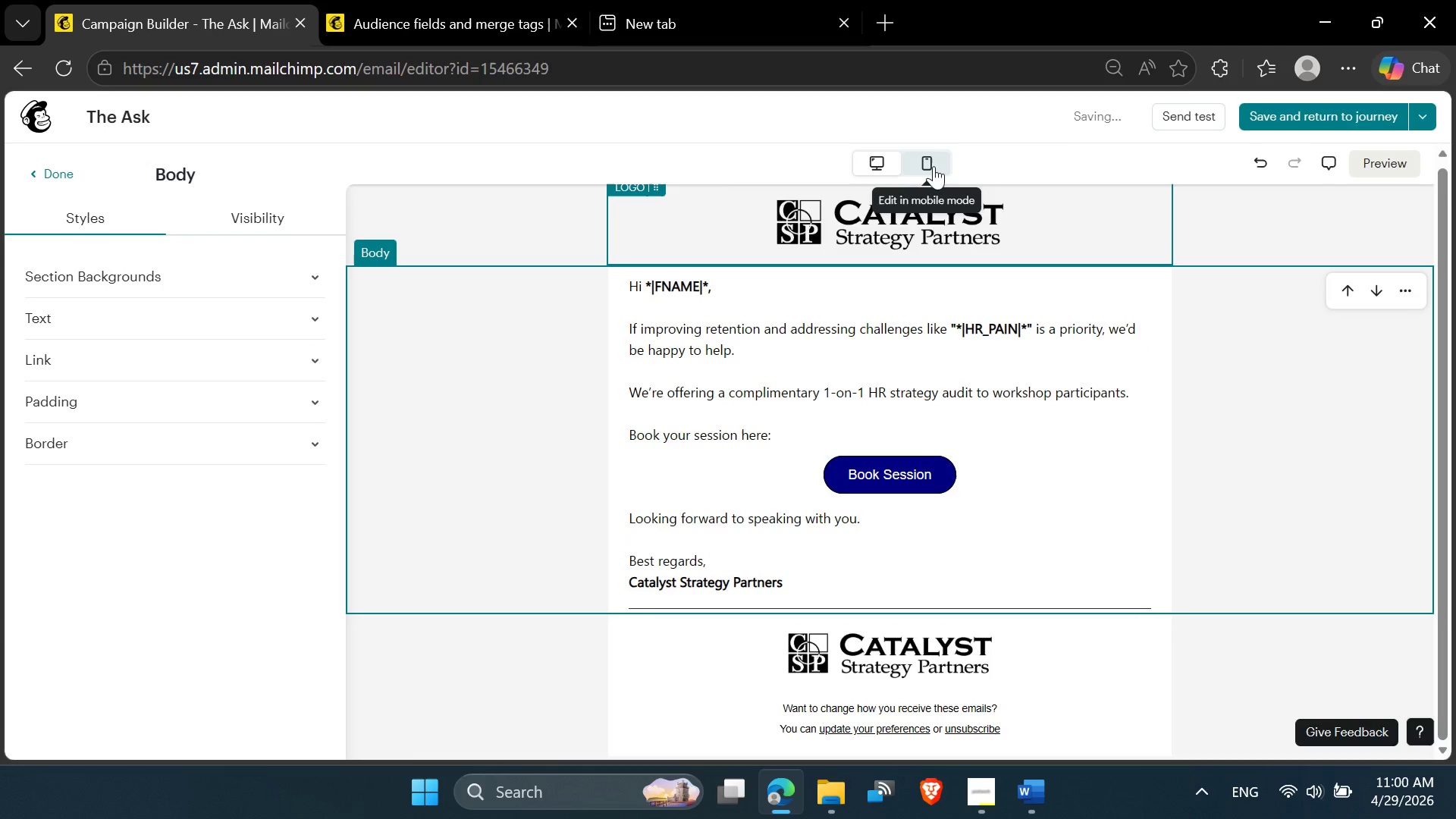 
left_click([934, 166])
 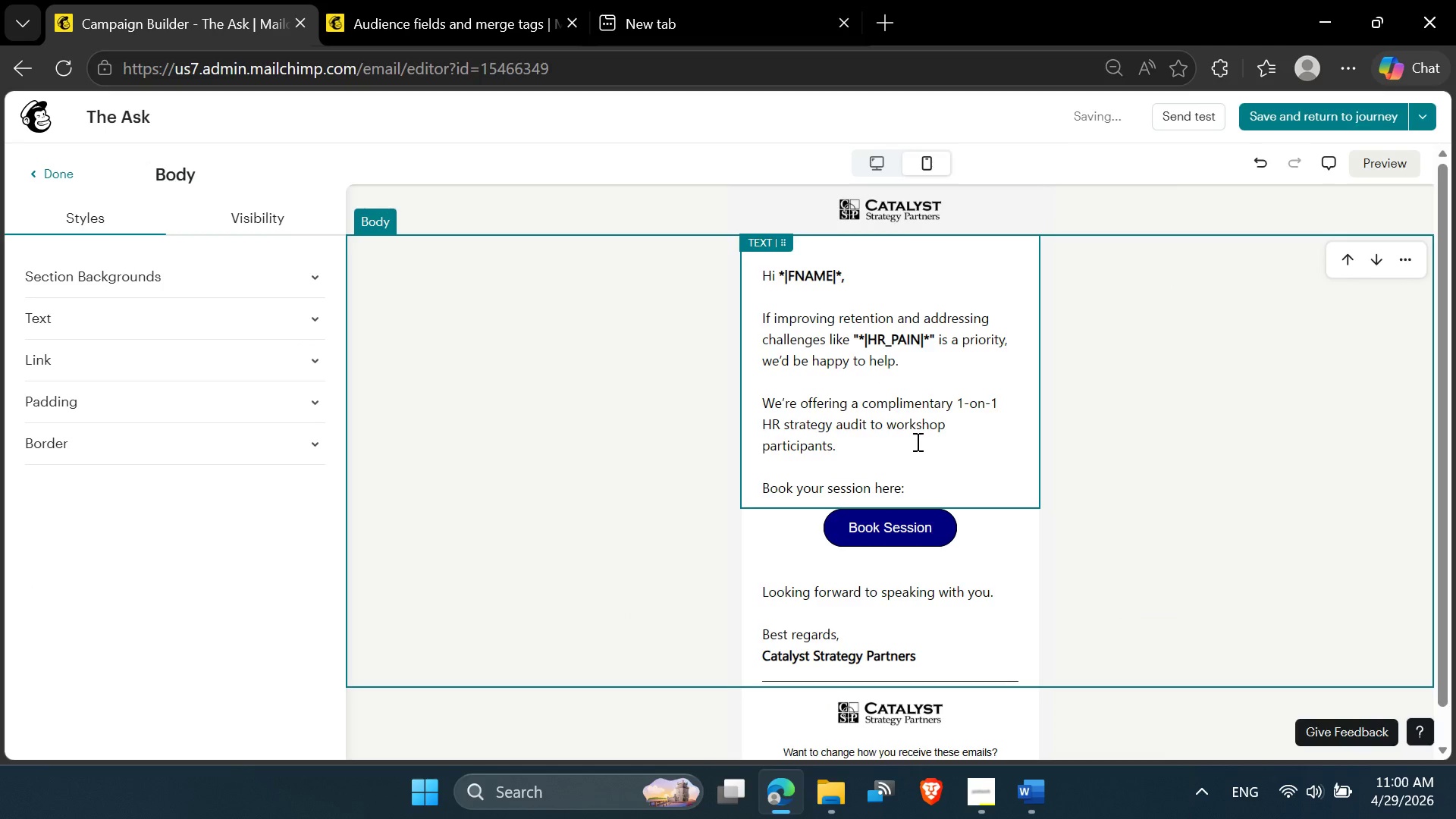 
scroll: coordinate [916, 474], scroll_direction: down, amount: 2.0
 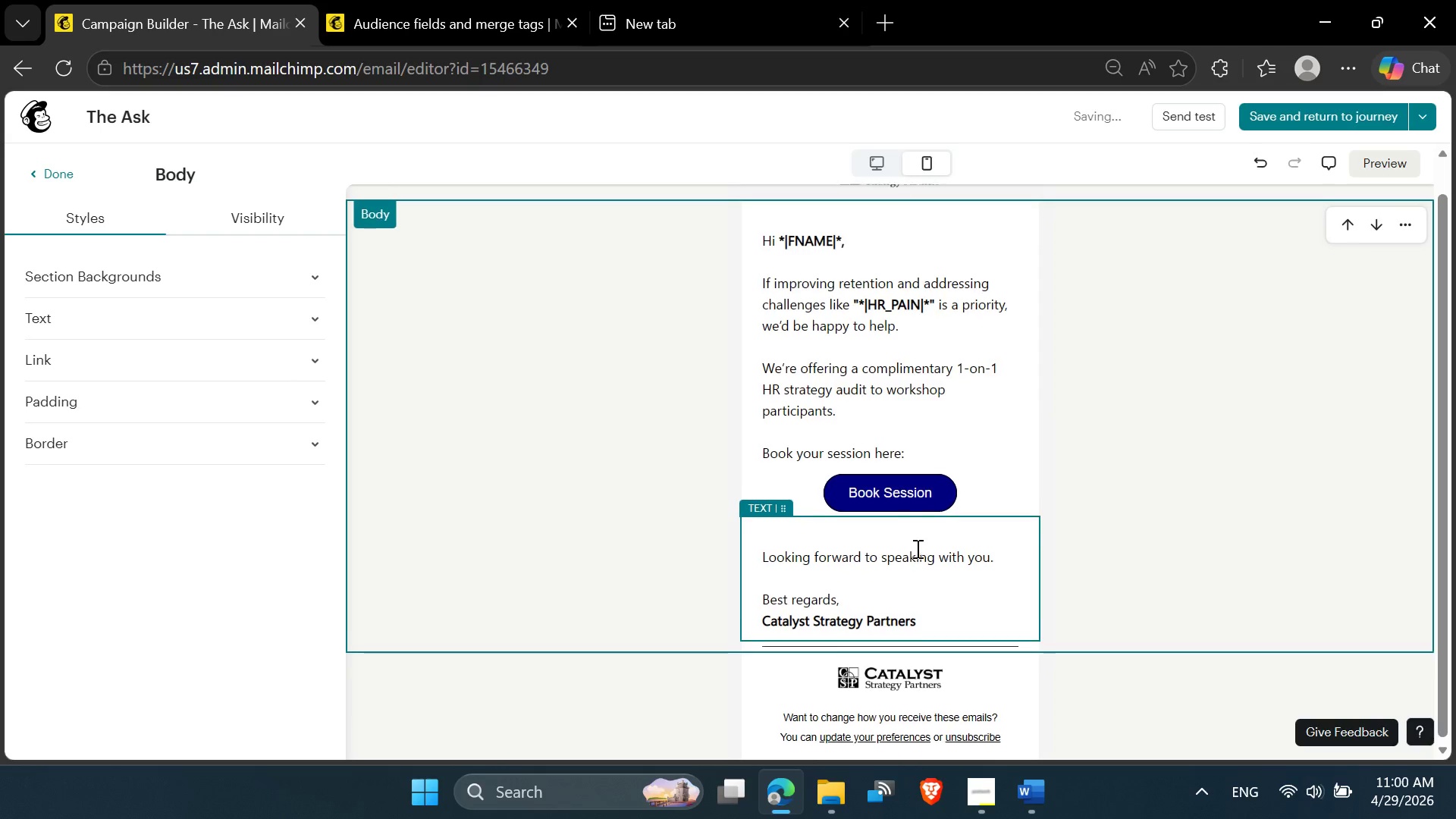 
scroll: coordinate [916, 548], scroll_direction: up, amount: 2.0
 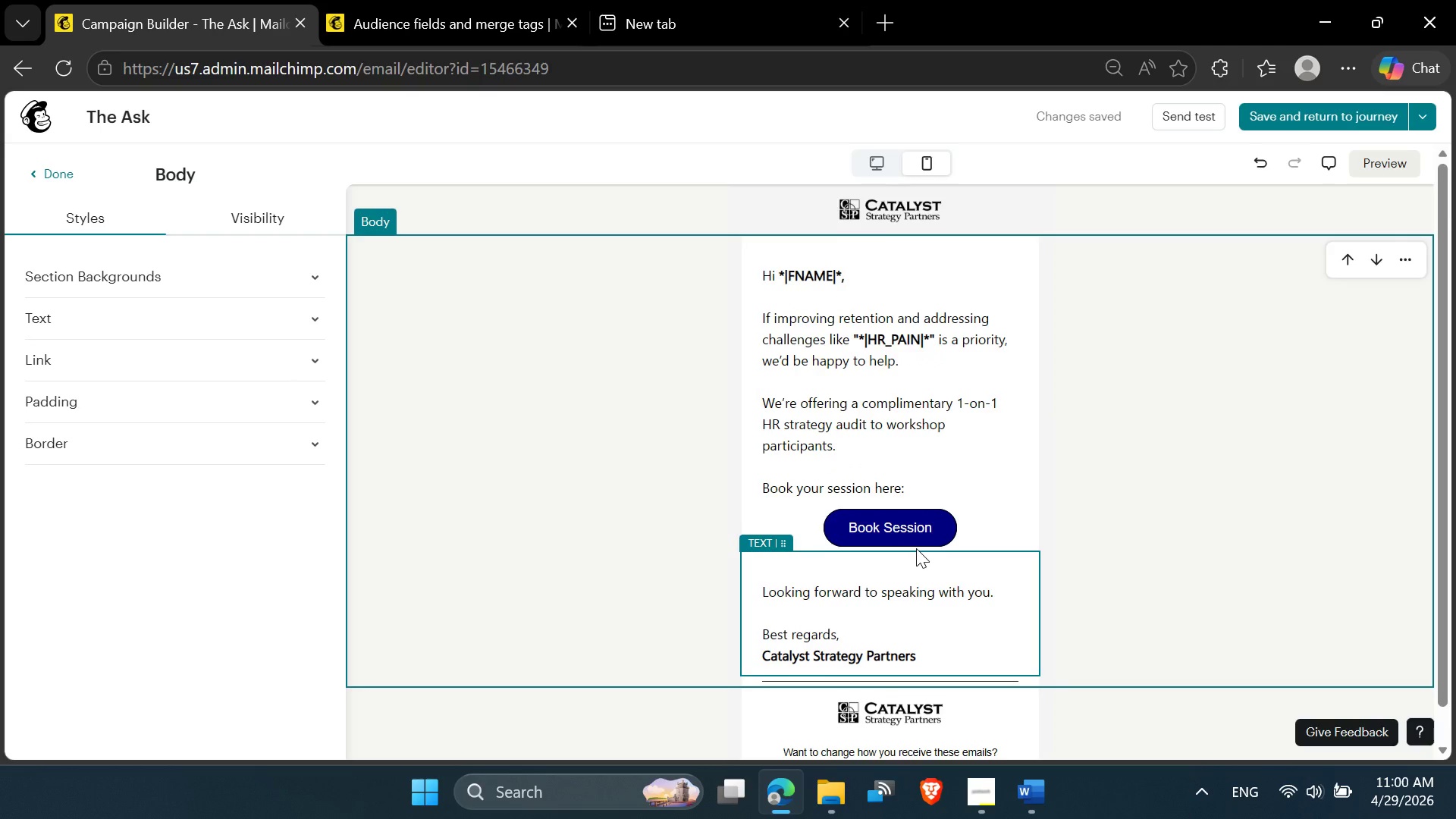 
scroll: coordinate [916, 548], scroll_direction: down, amount: 1.0
 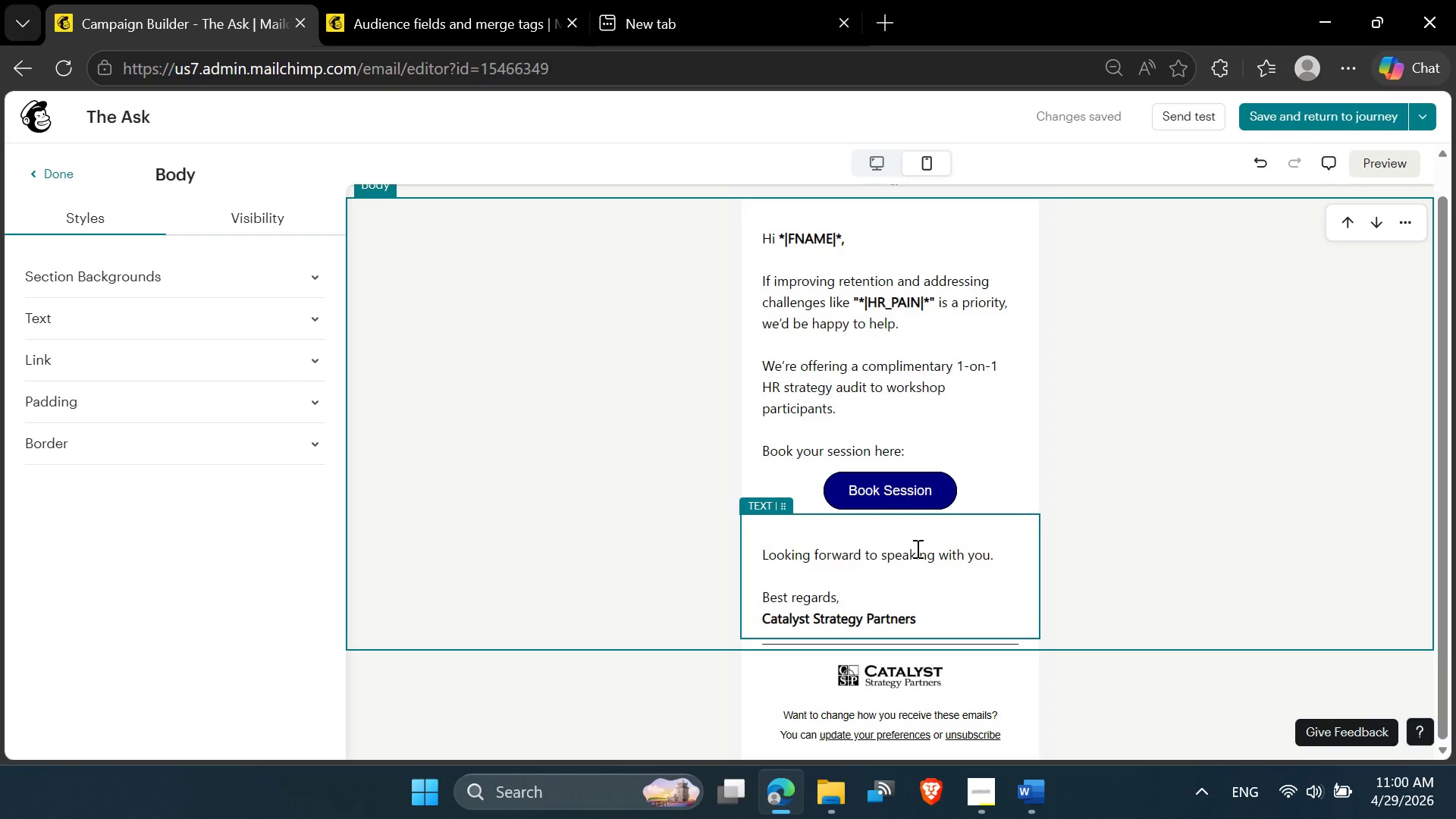 
scroll: coordinate [916, 548], scroll_direction: up, amount: 1.0
 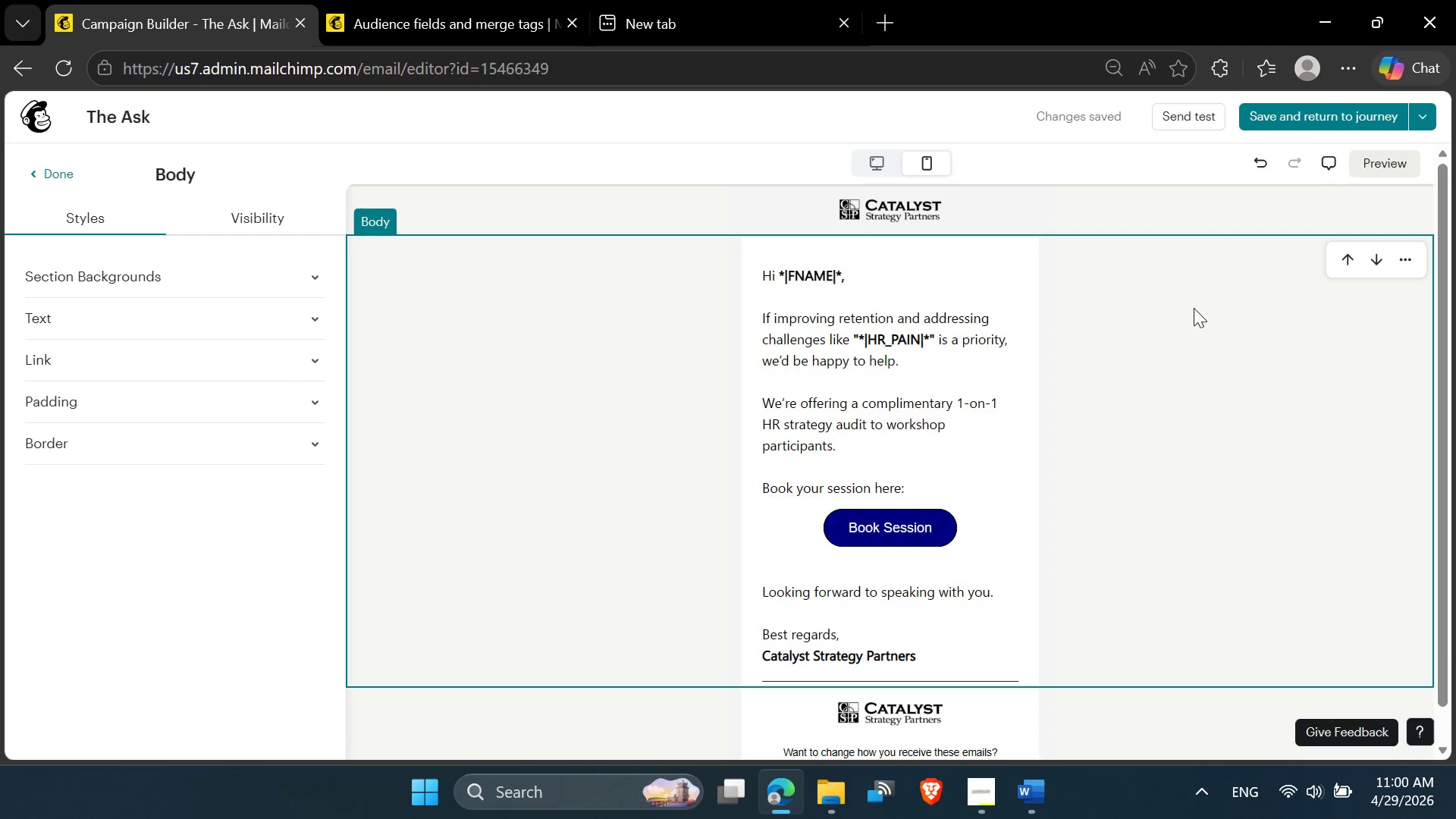 
hold_key(key=ControlLeft, duration=0.33)
 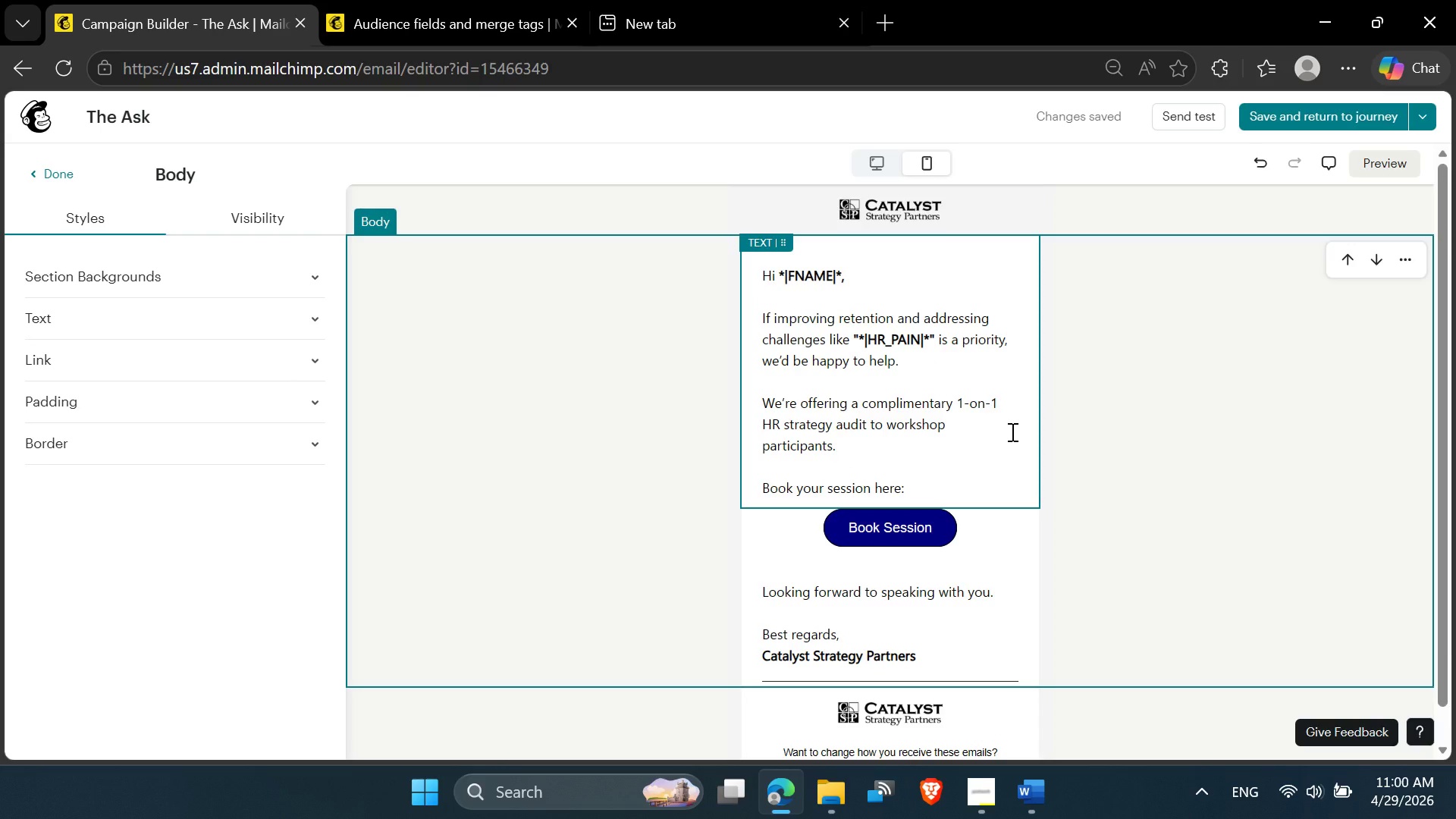 
key(F11)
 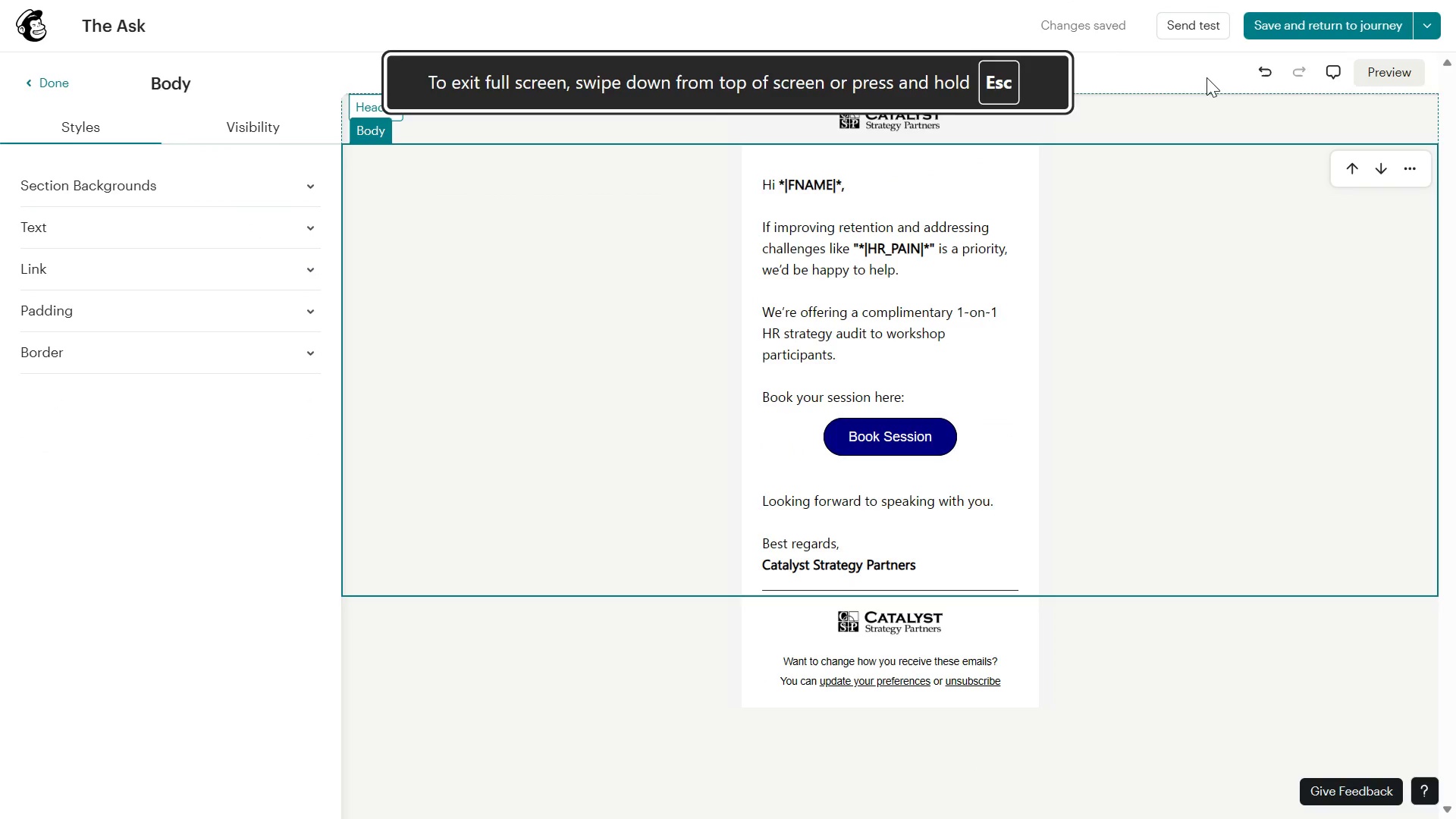 
left_click([1207, 78])
 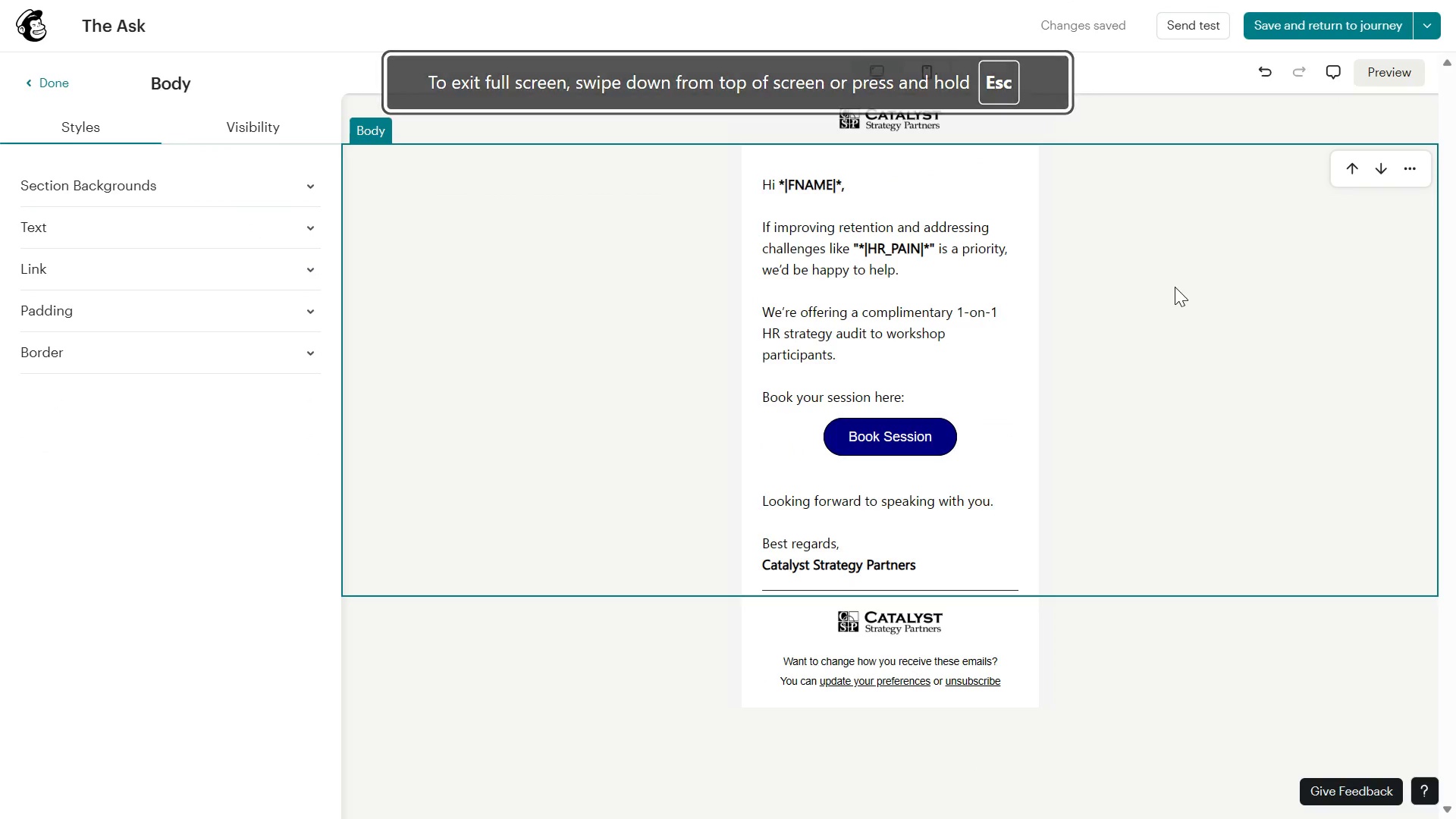 
scroll: coordinate [1175, 287], scroll_direction: up, amount: 3.0
 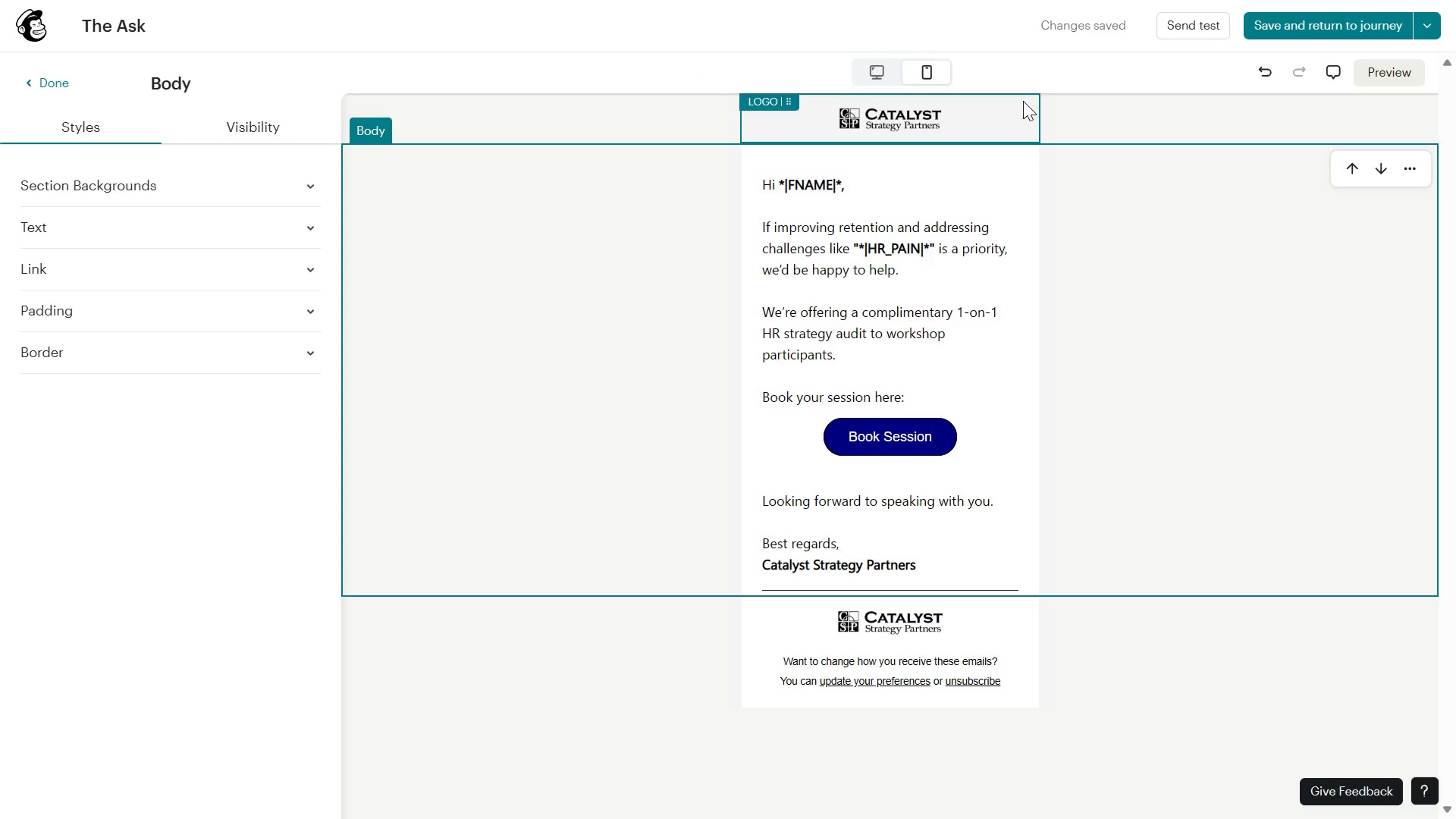 
left_click([1084, 104])
 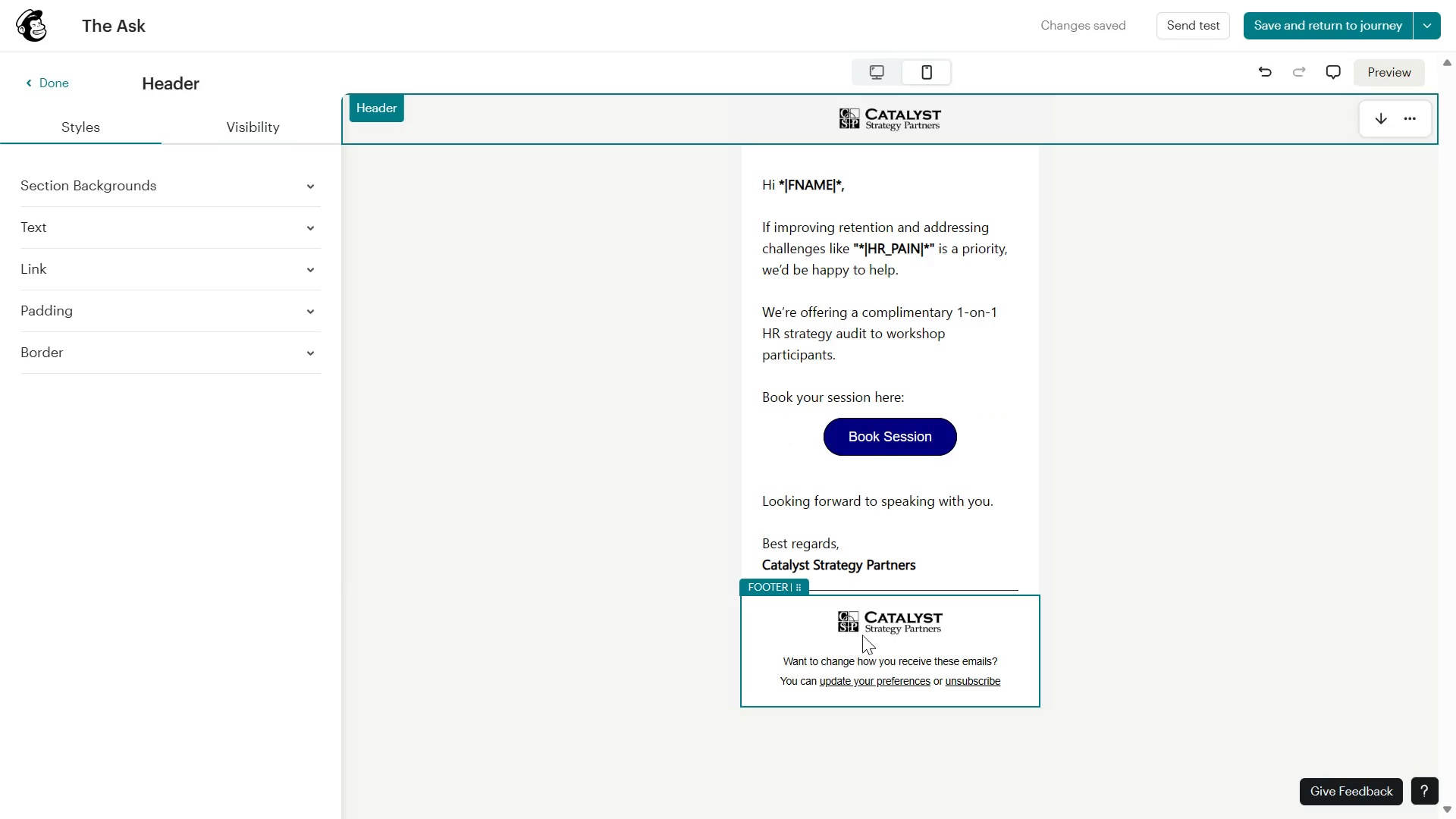 
wait(9.38)
 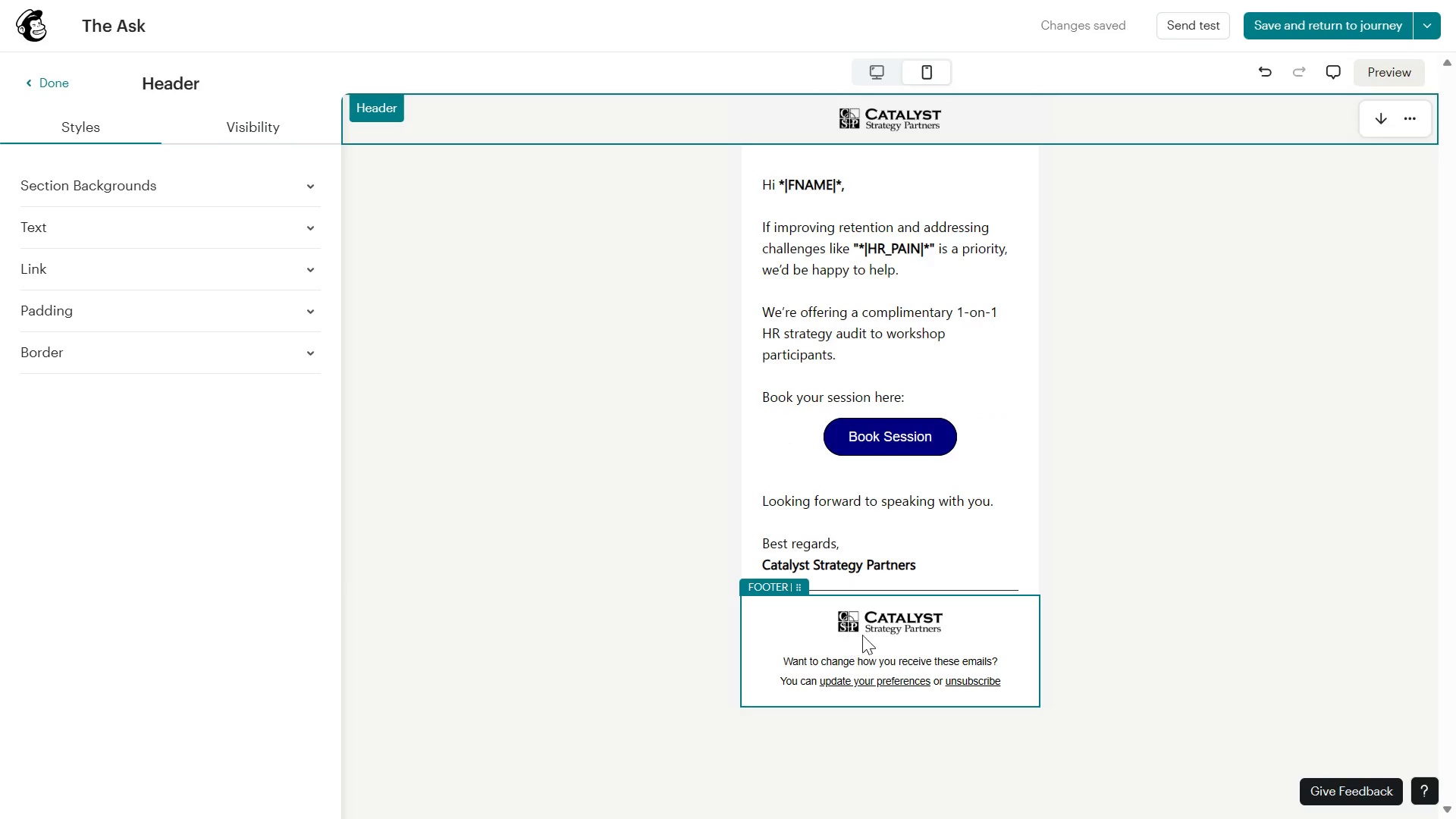 
key(F11)
 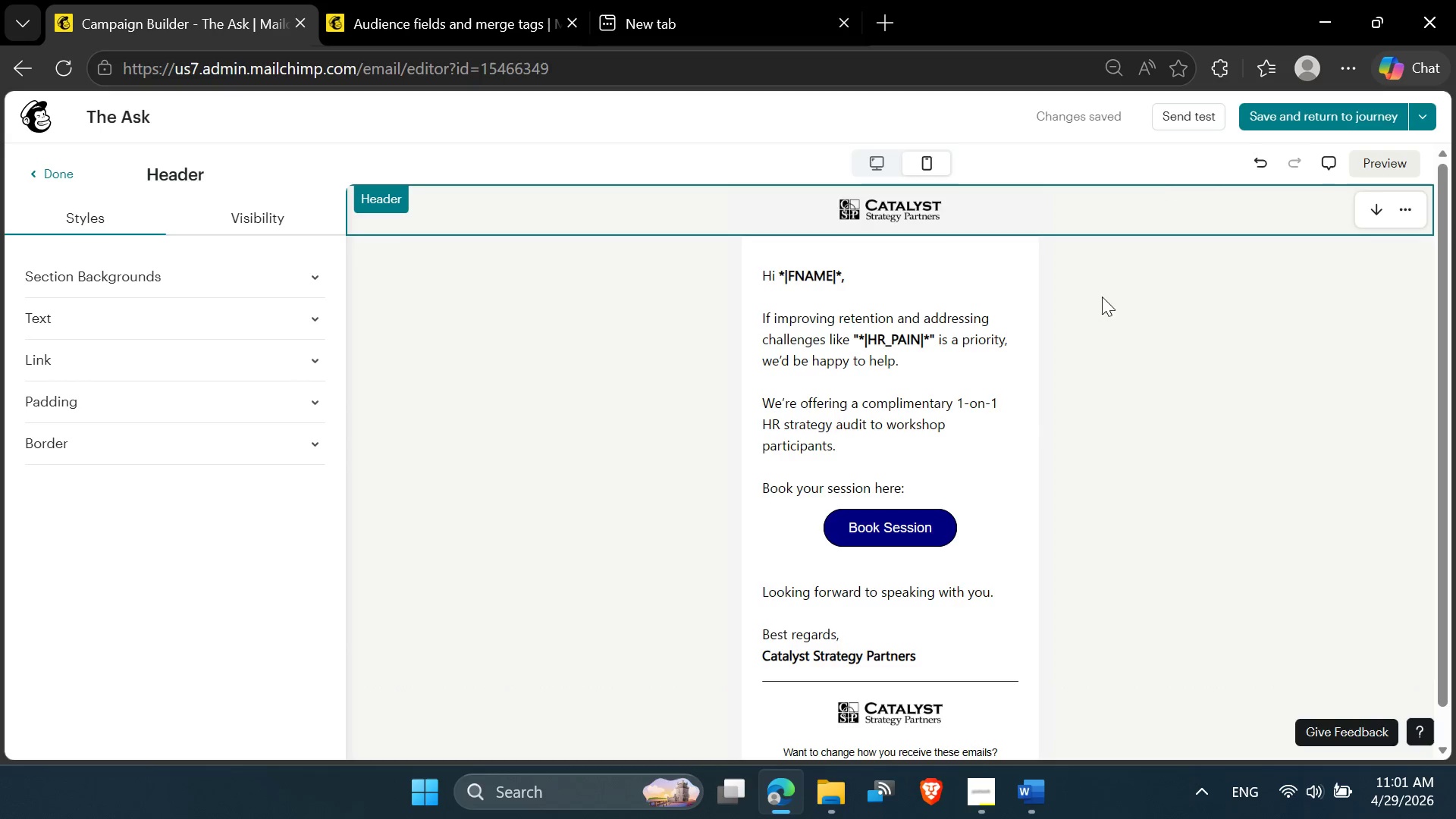 
scroll: coordinate [918, 391], scroll_direction: up, amount: 10.0
 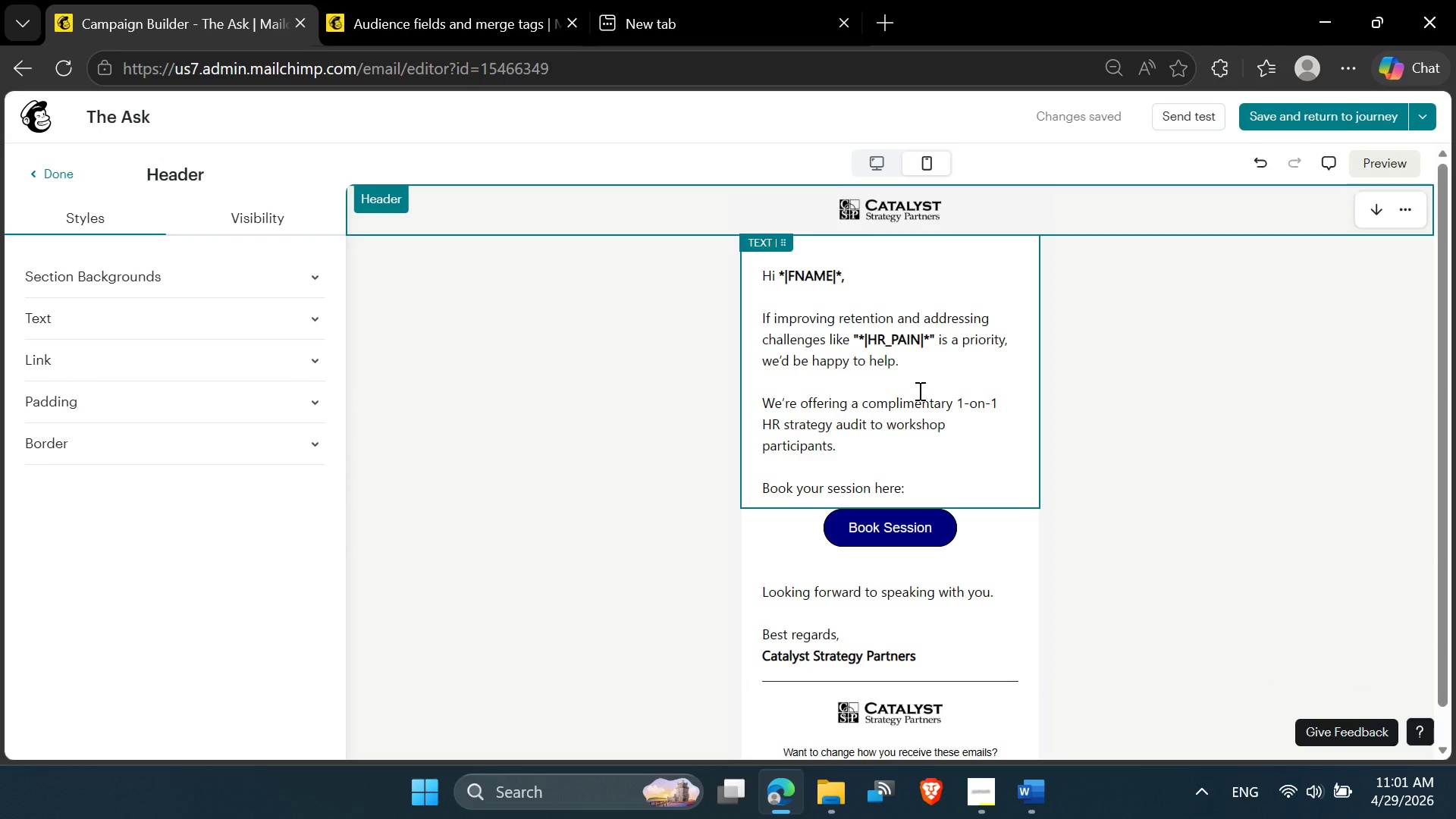 
scroll: coordinate [918, 391], scroll_direction: down, amount: 1.0
 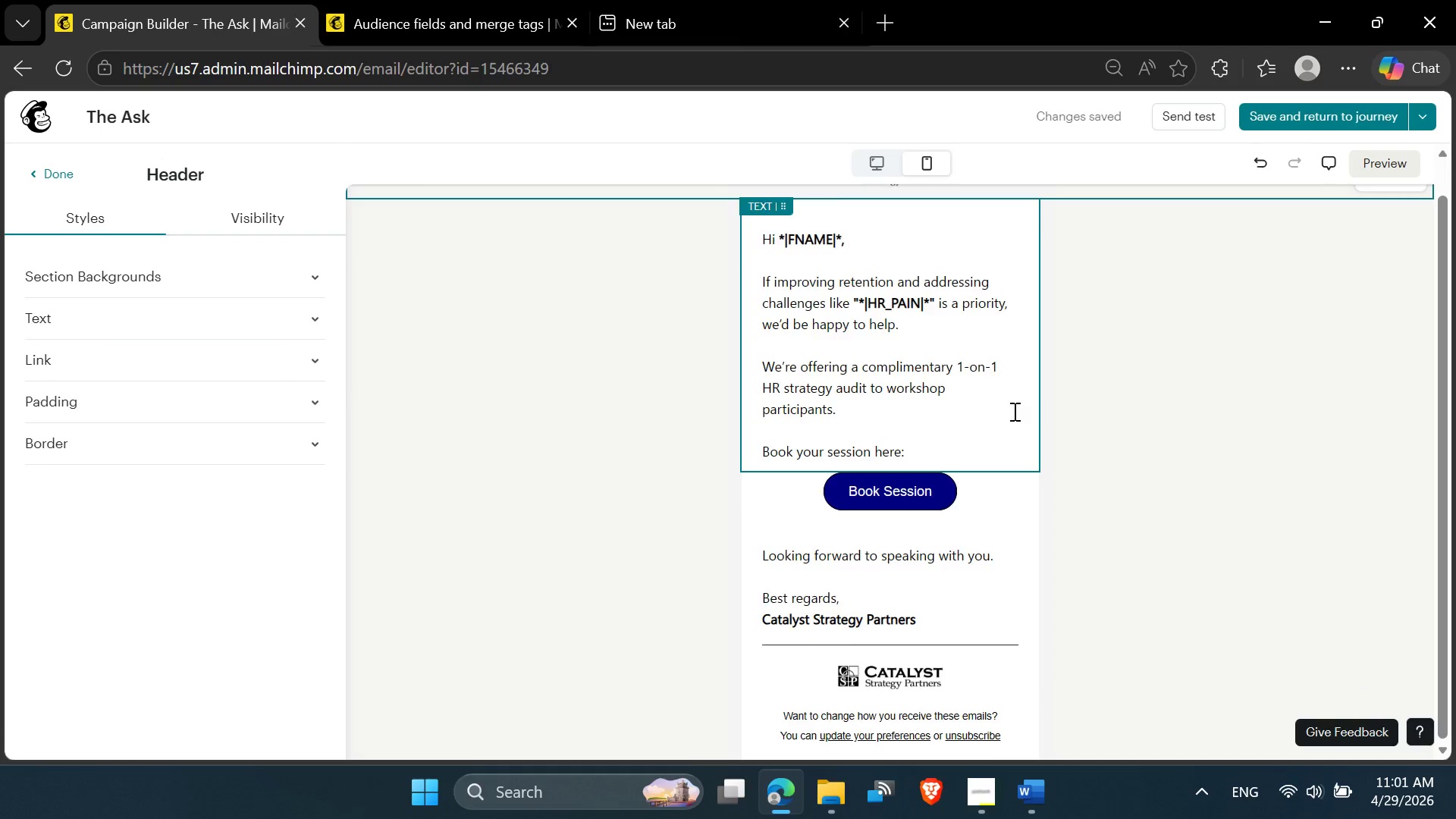 
scroll: coordinate [1013, 411], scroll_direction: up, amount: 3.0
 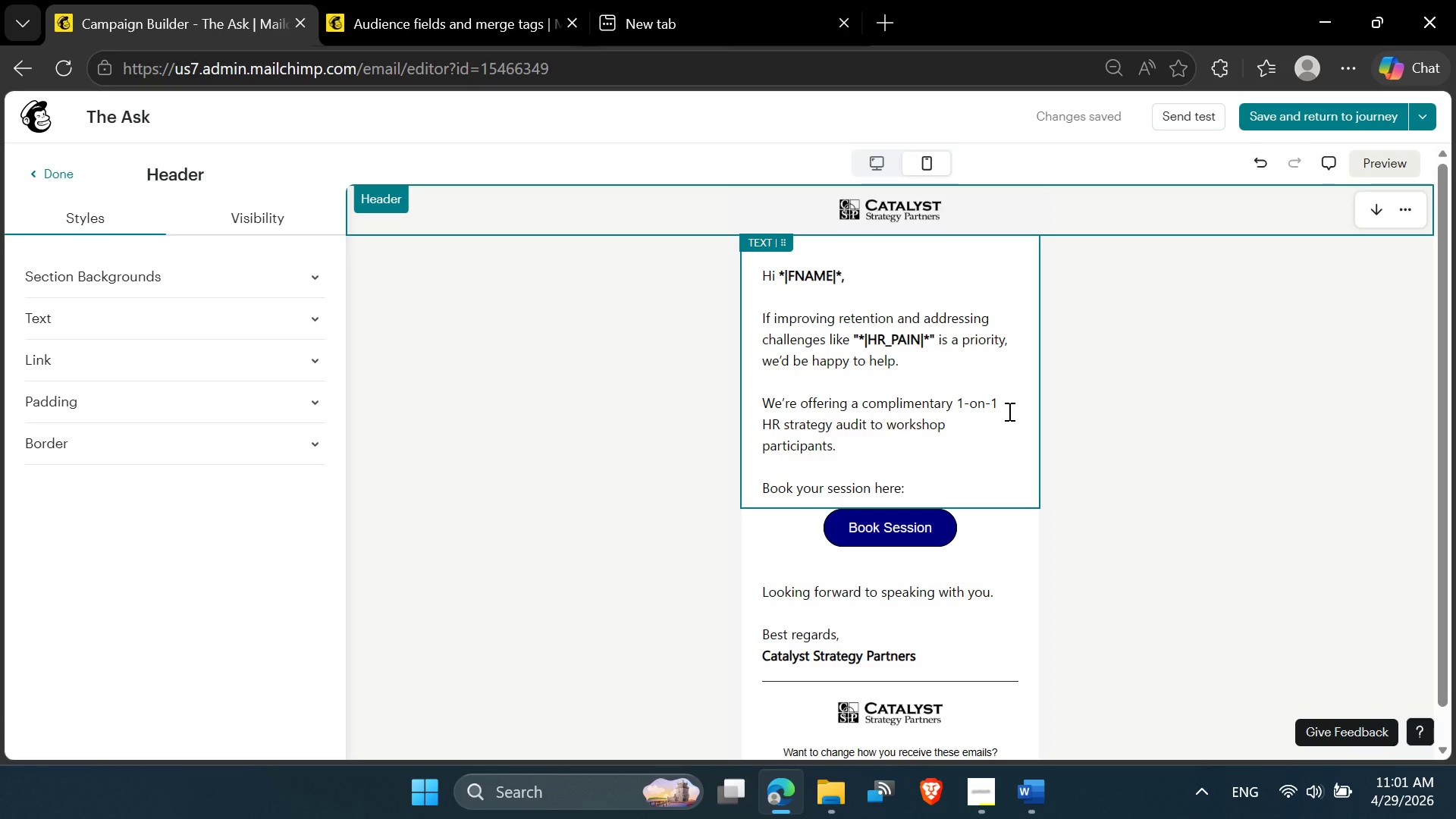 
hold_key(key=ControlLeft, duration=0.8)
scroll: coordinate [1003, 411], scroll_direction: up, amount: 1.0
 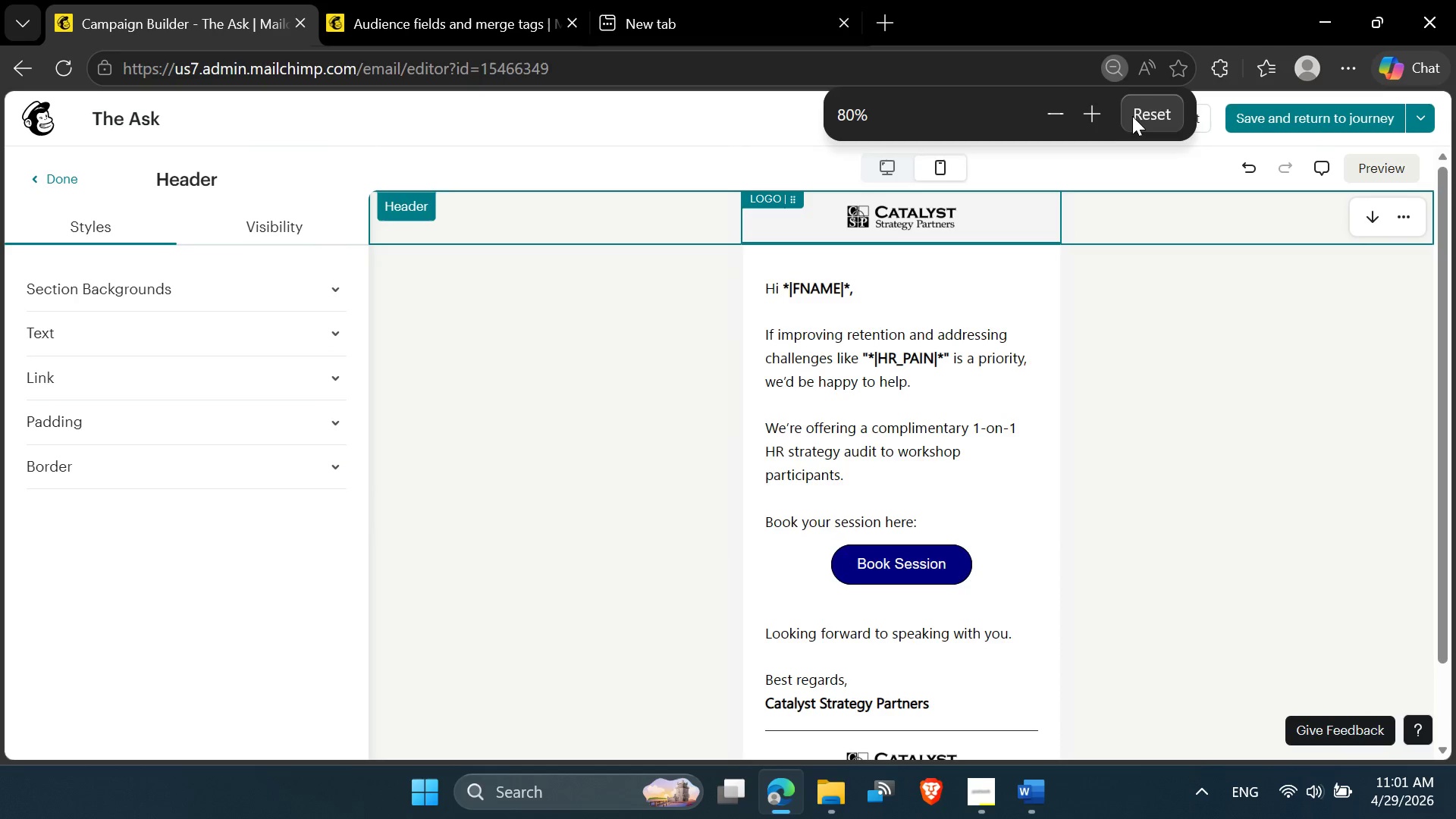 
left_click([1134, 114])
 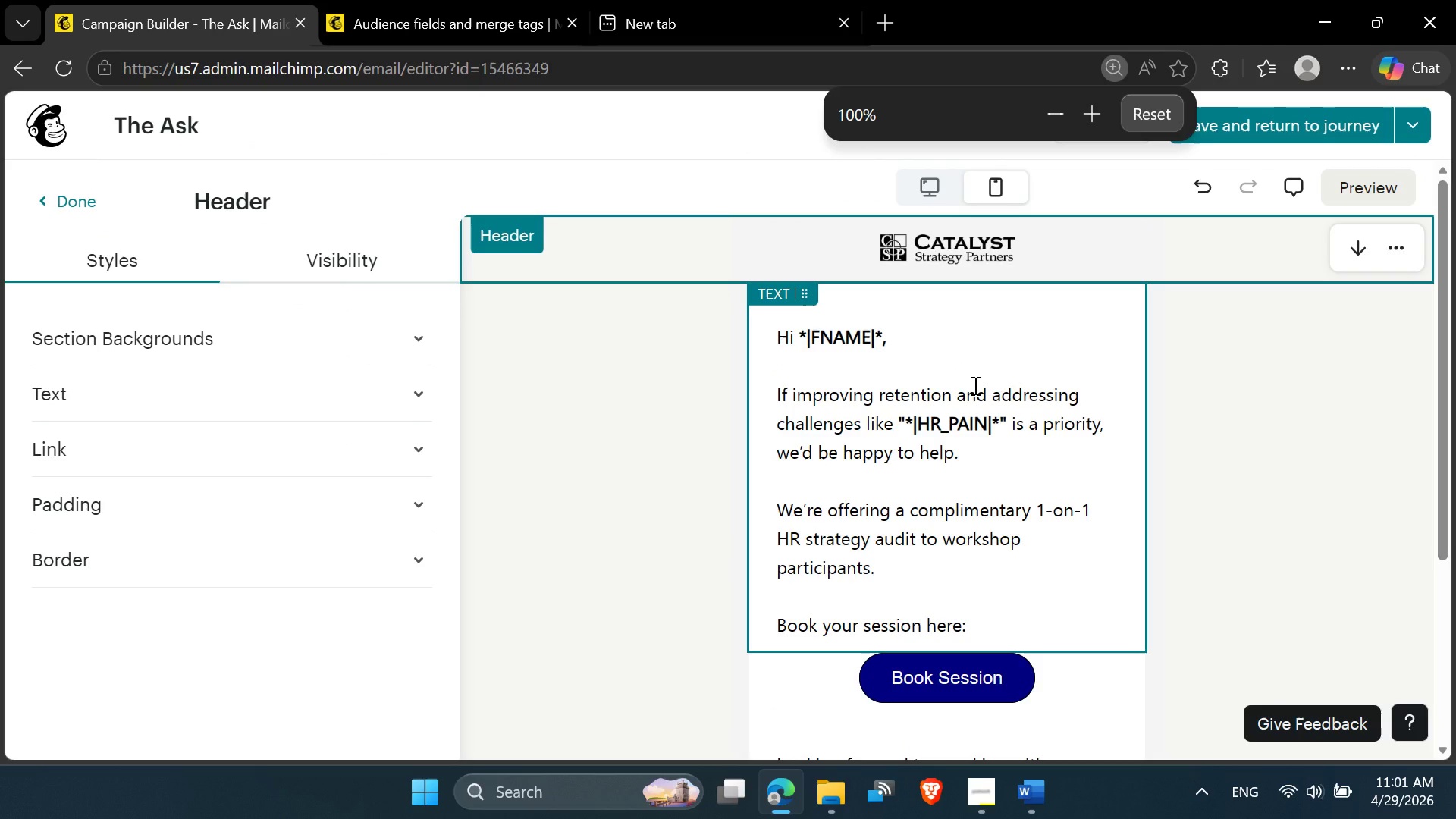 
scroll: coordinate [973, 385], scroll_direction: none, amount: 0.0
 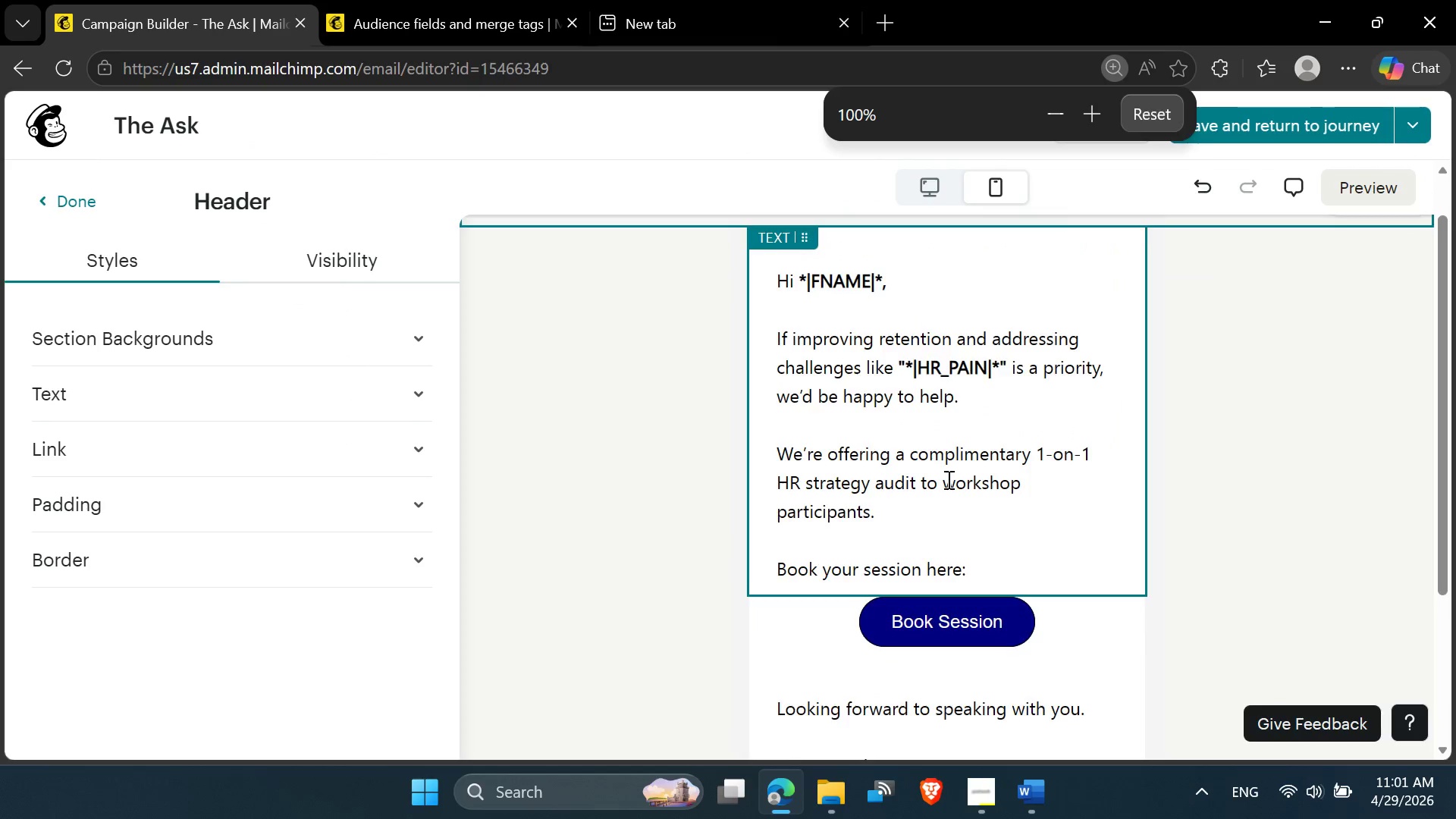 
scroll: coordinate [947, 481], scroll_direction: down, amount: 1.0
 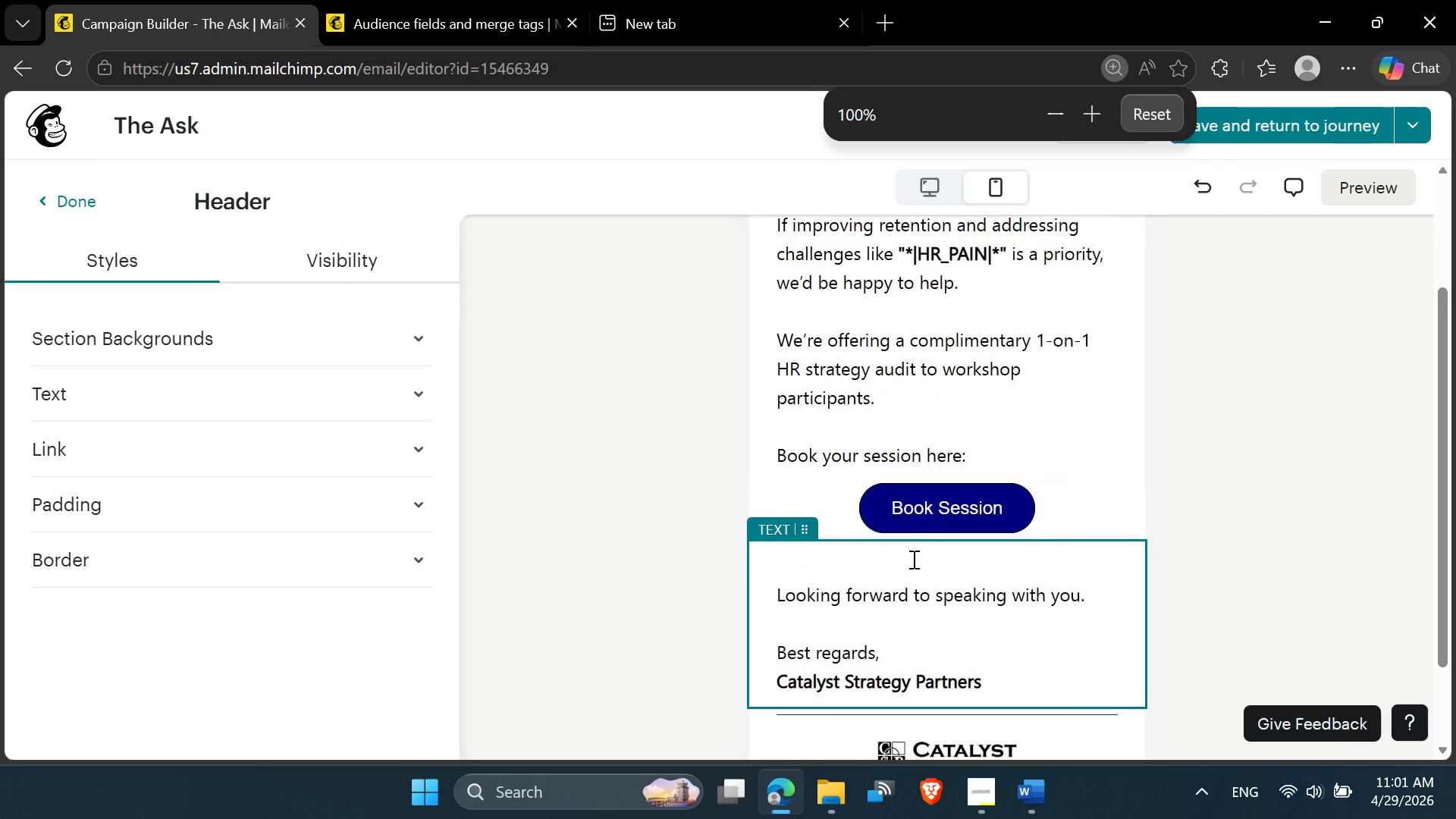 
left_click([912, 559])
 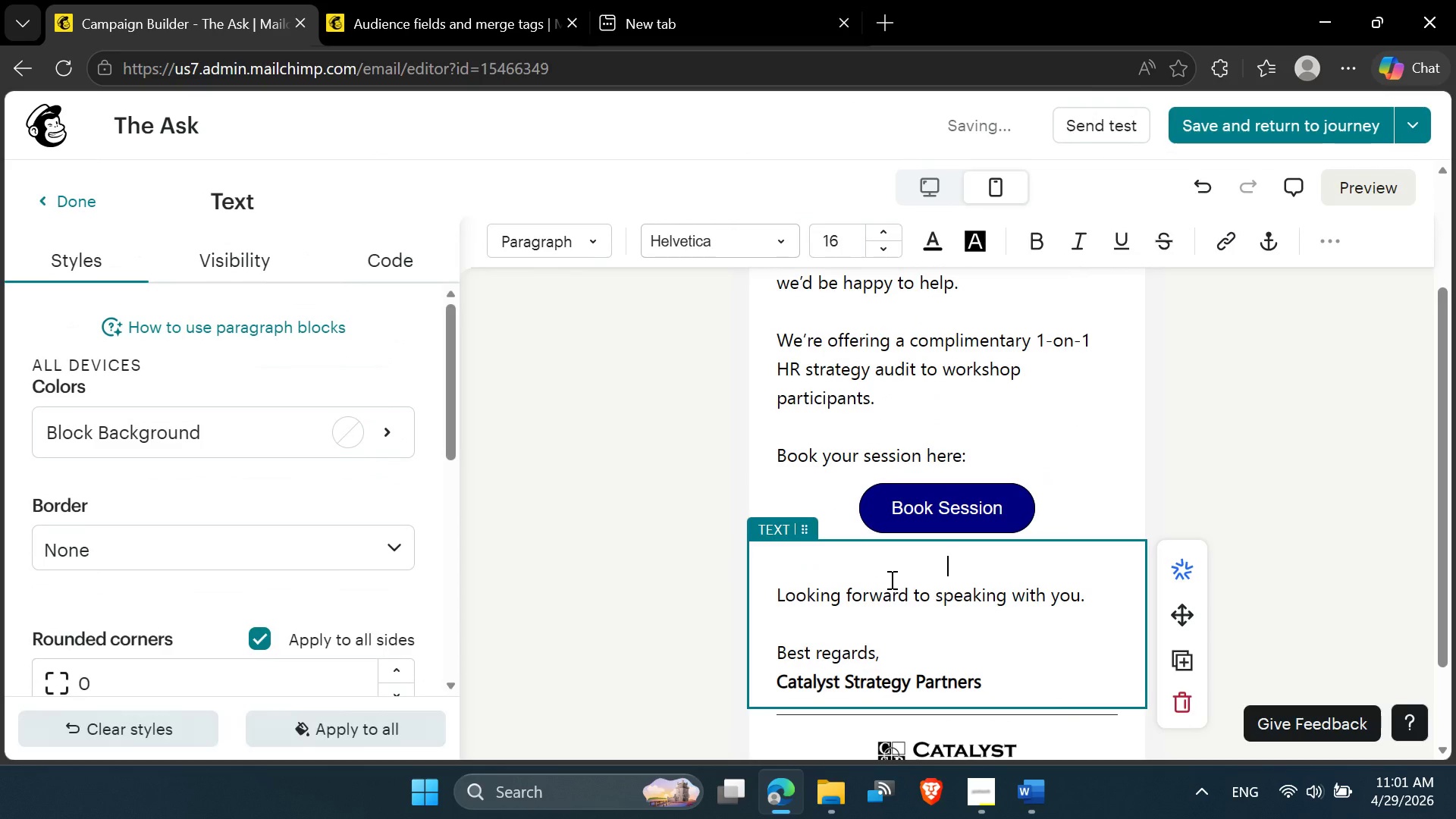 
key(Backspace)
 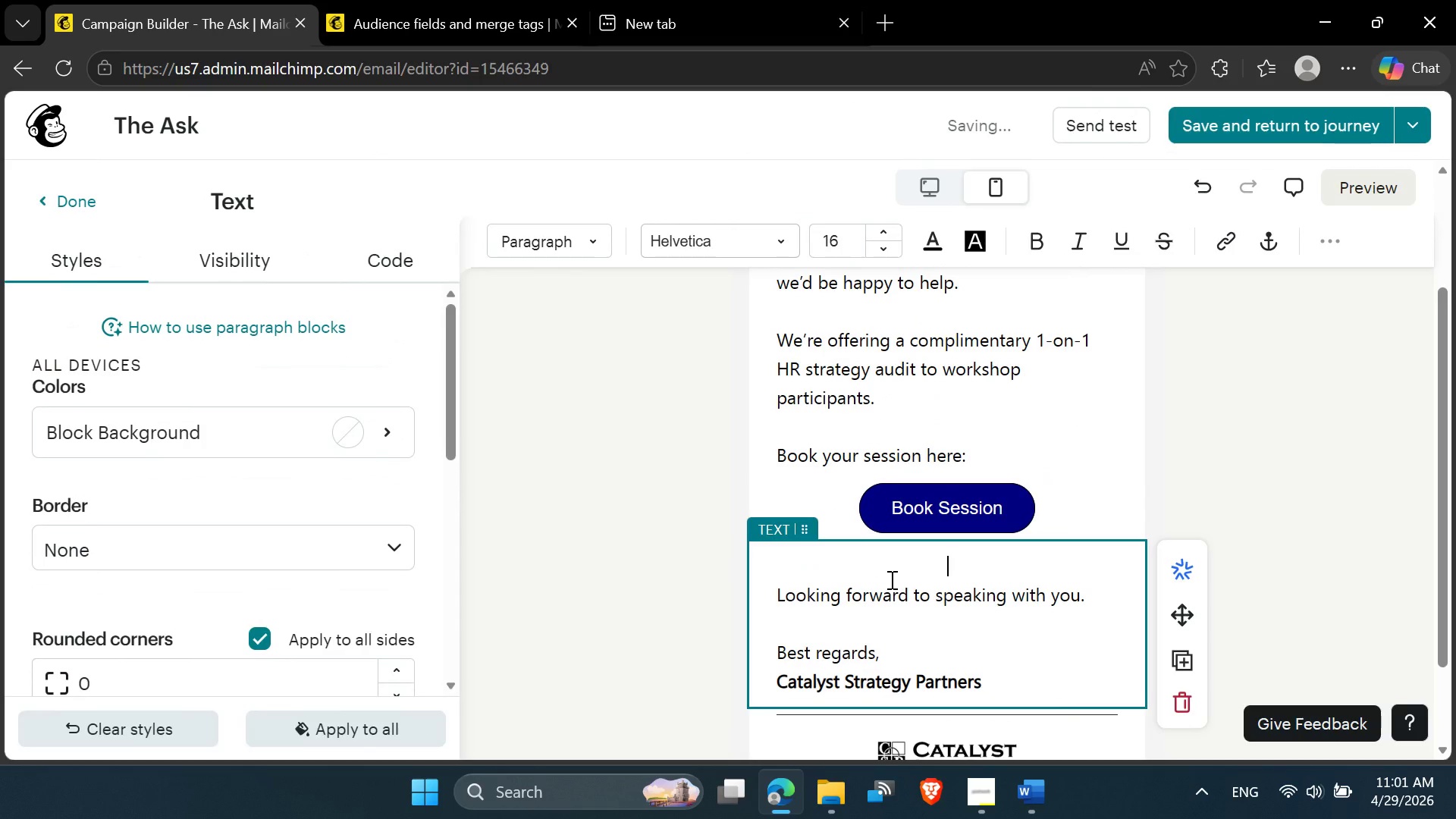 
key(Backspace)
 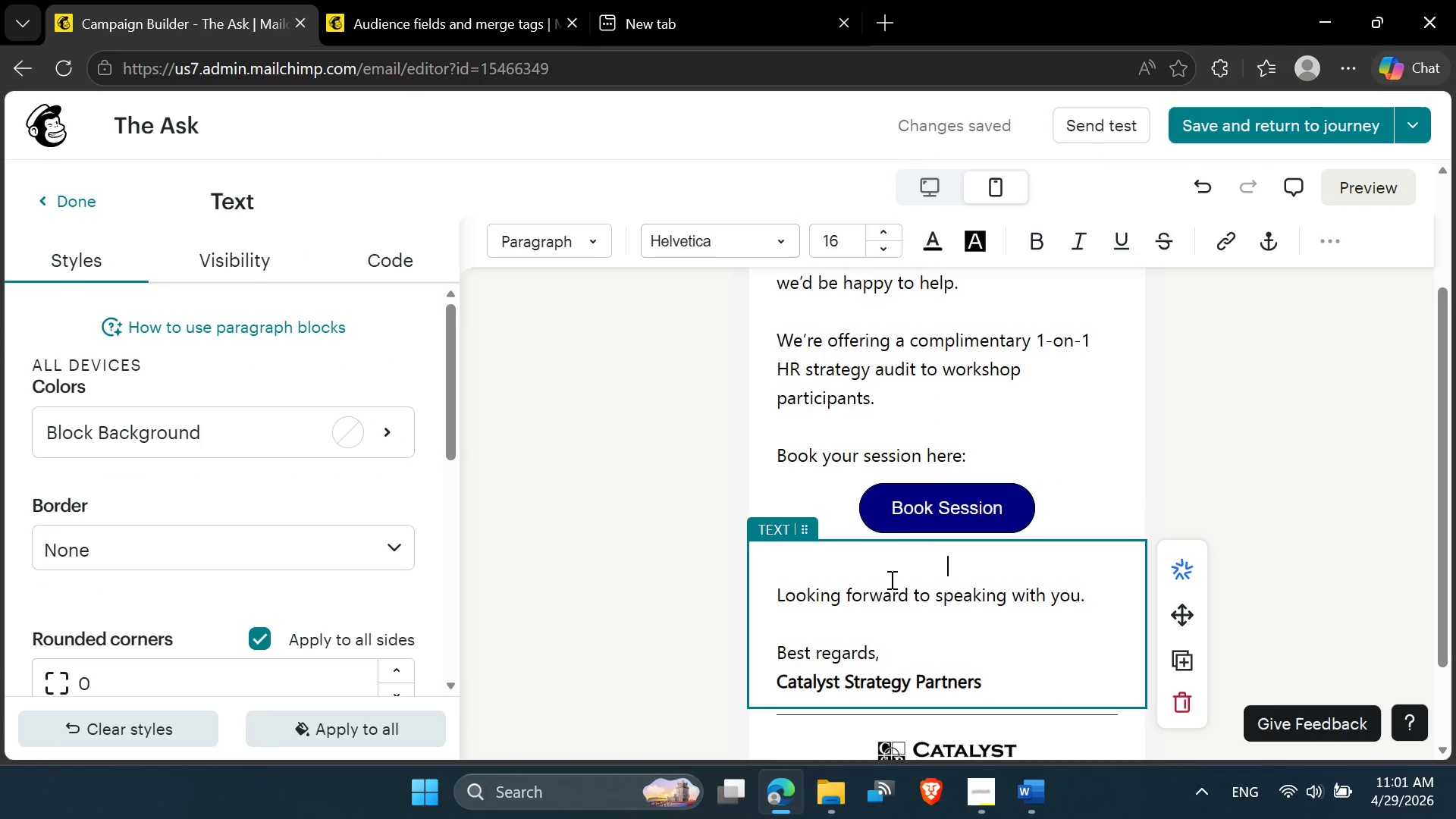 
key(Delete)
 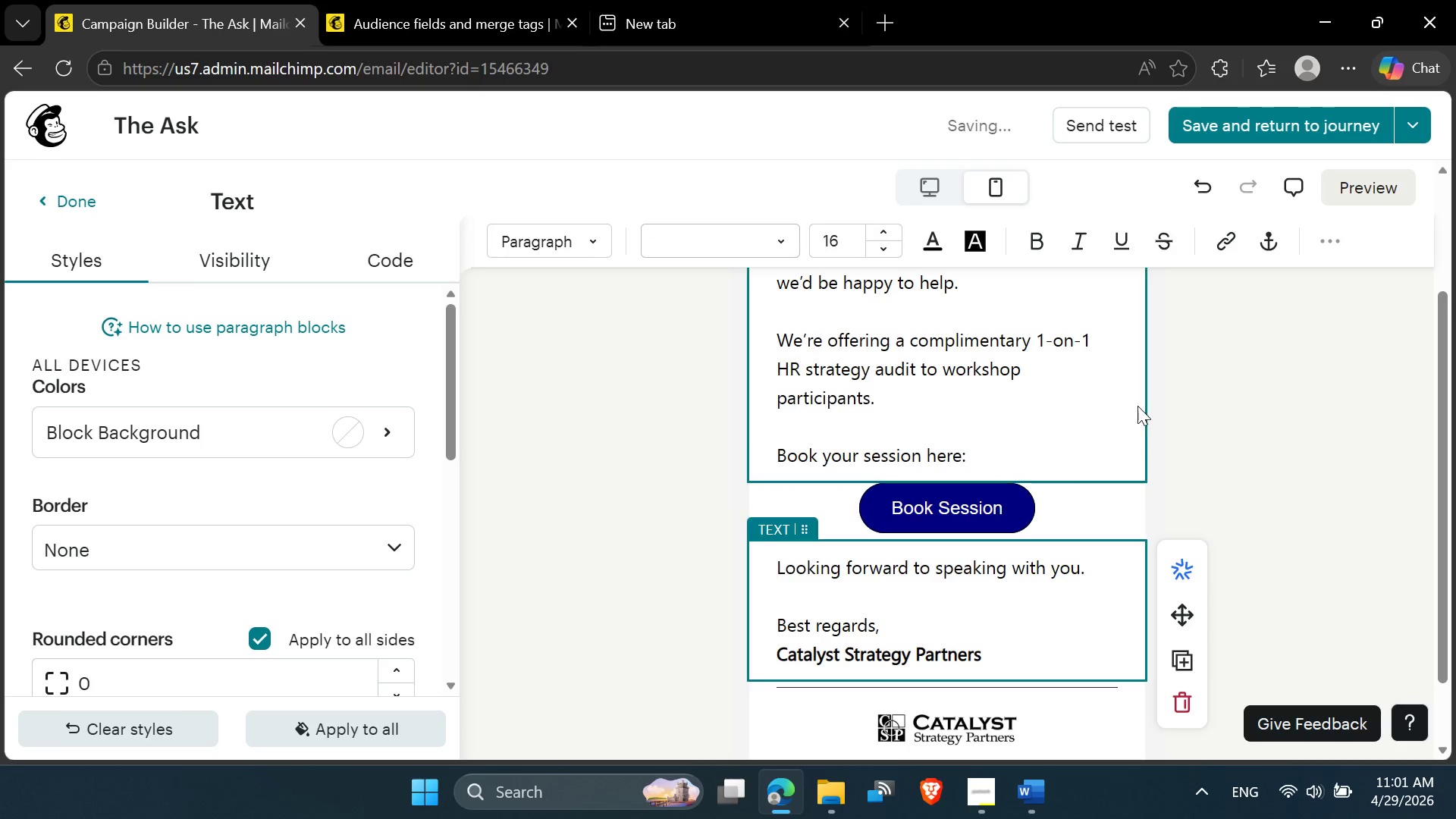 
left_click([1177, 422])
 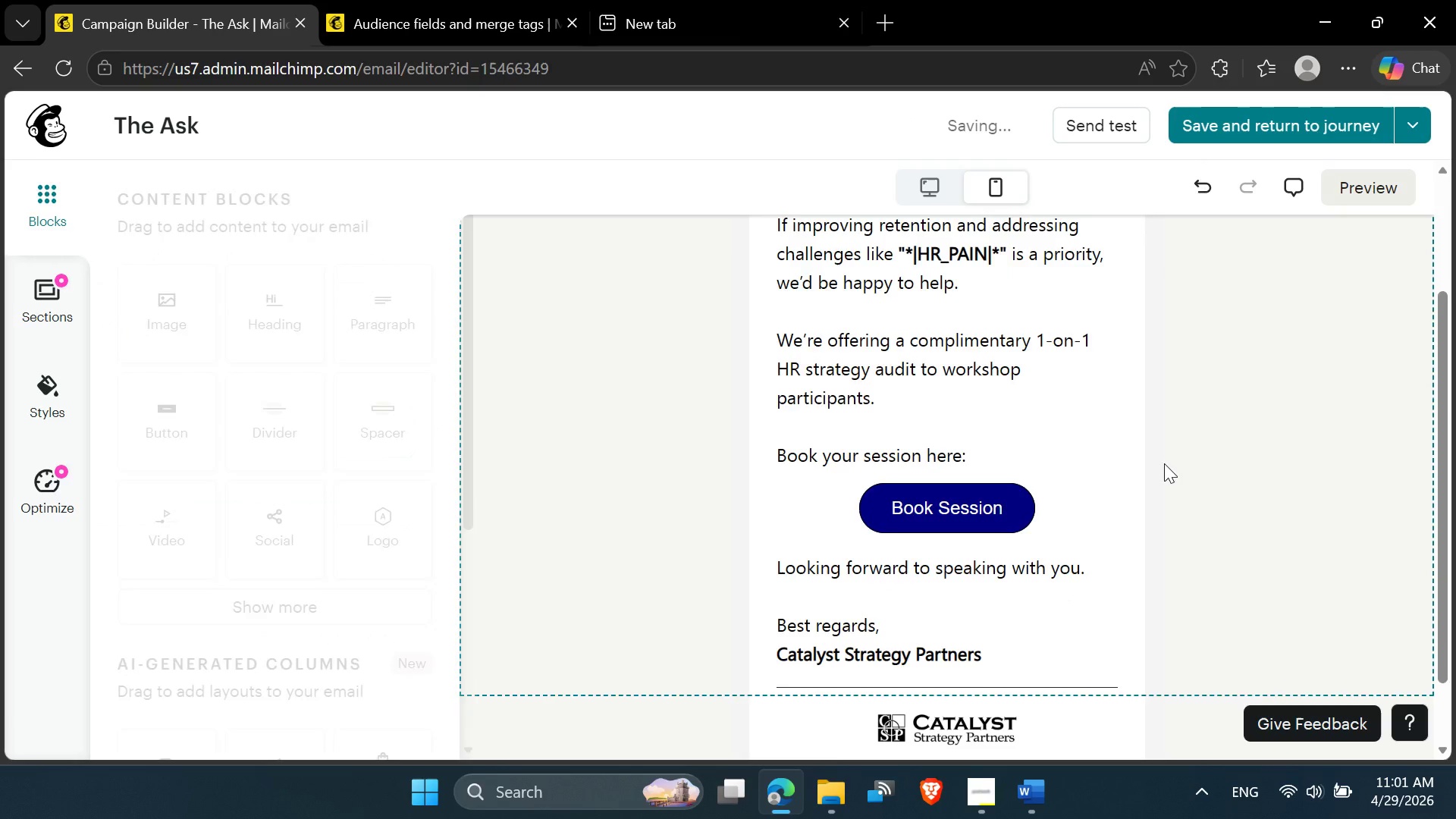 
scroll: coordinate [1164, 463], scroll_direction: up, amount: 3.0
 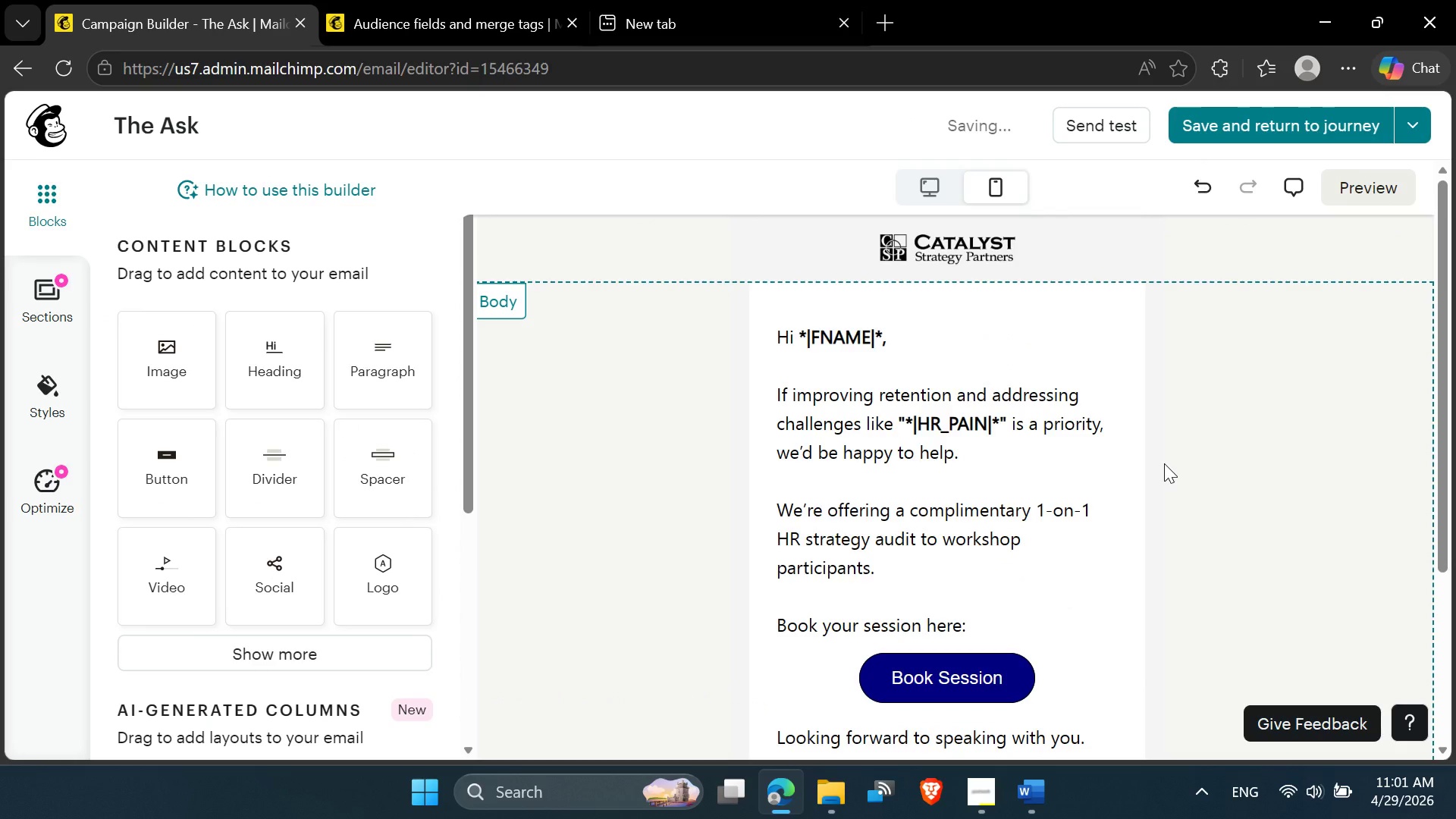 
scroll: coordinate [1163, 466], scroll_direction: down, amount: 1.0
 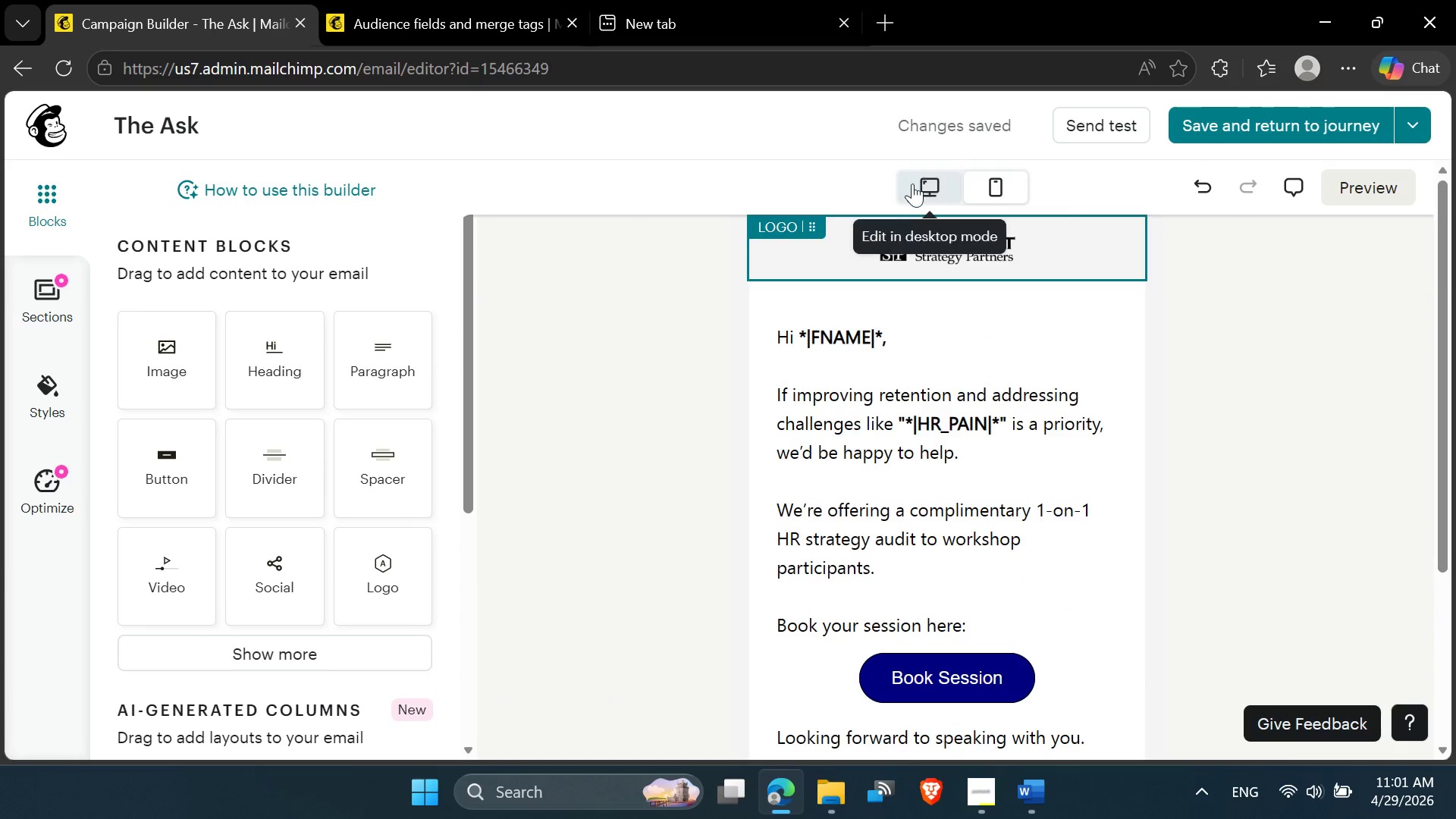 
double_click([912, 189])
 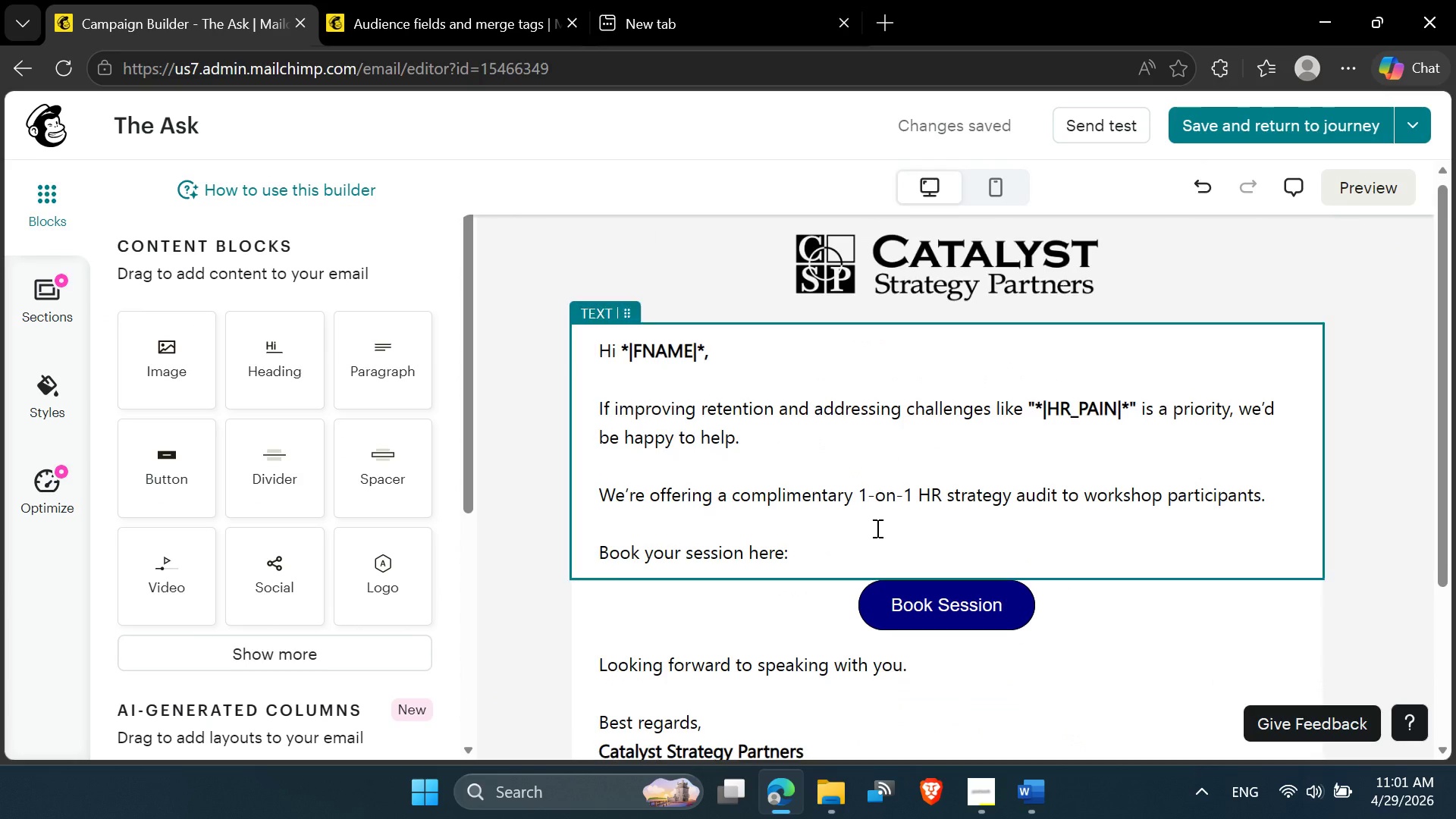 
scroll: coordinate [876, 530], scroll_direction: down, amount: 3.0
 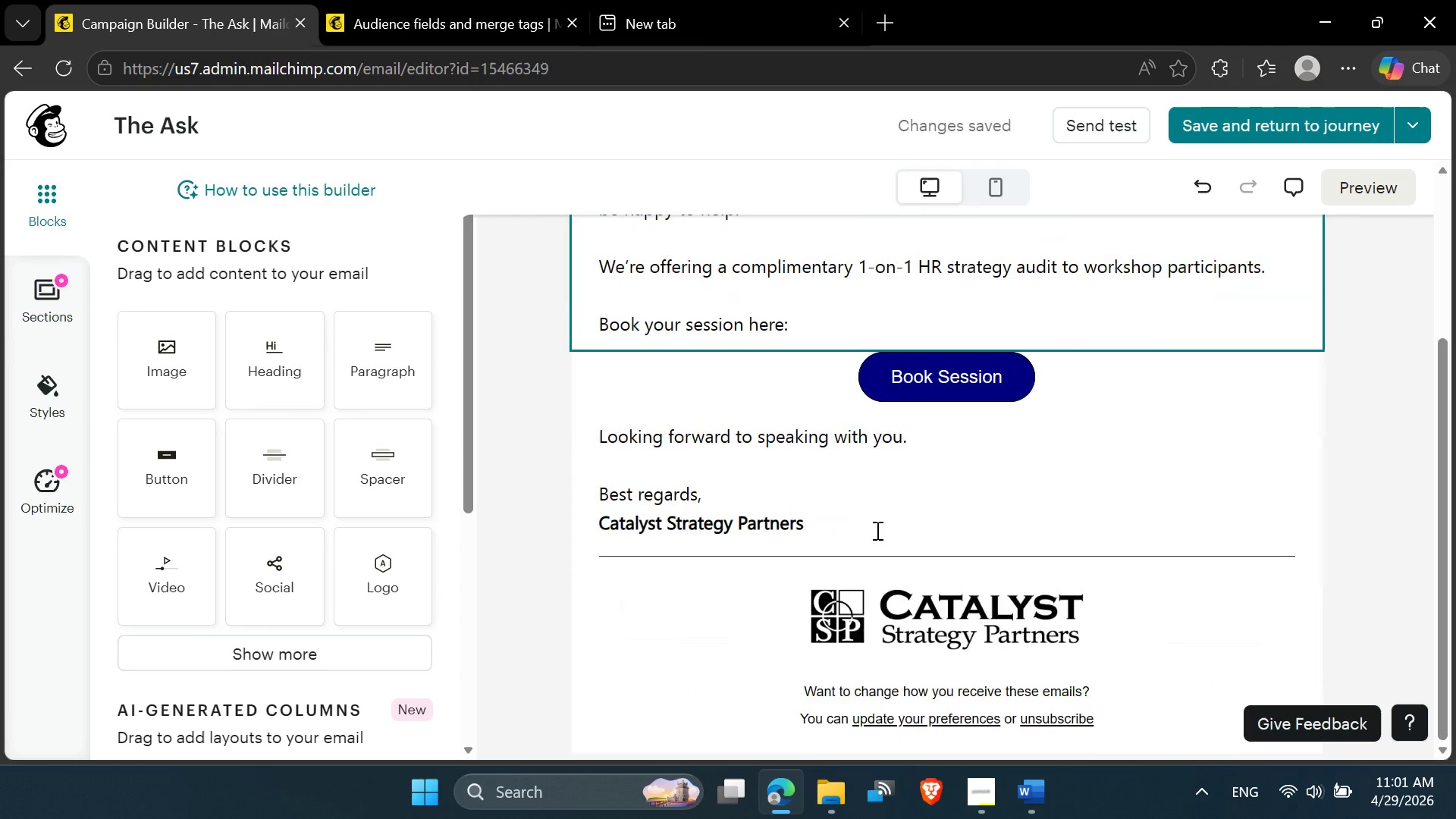 
scroll: coordinate [876, 530], scroll_direction: up, amount: 2.0